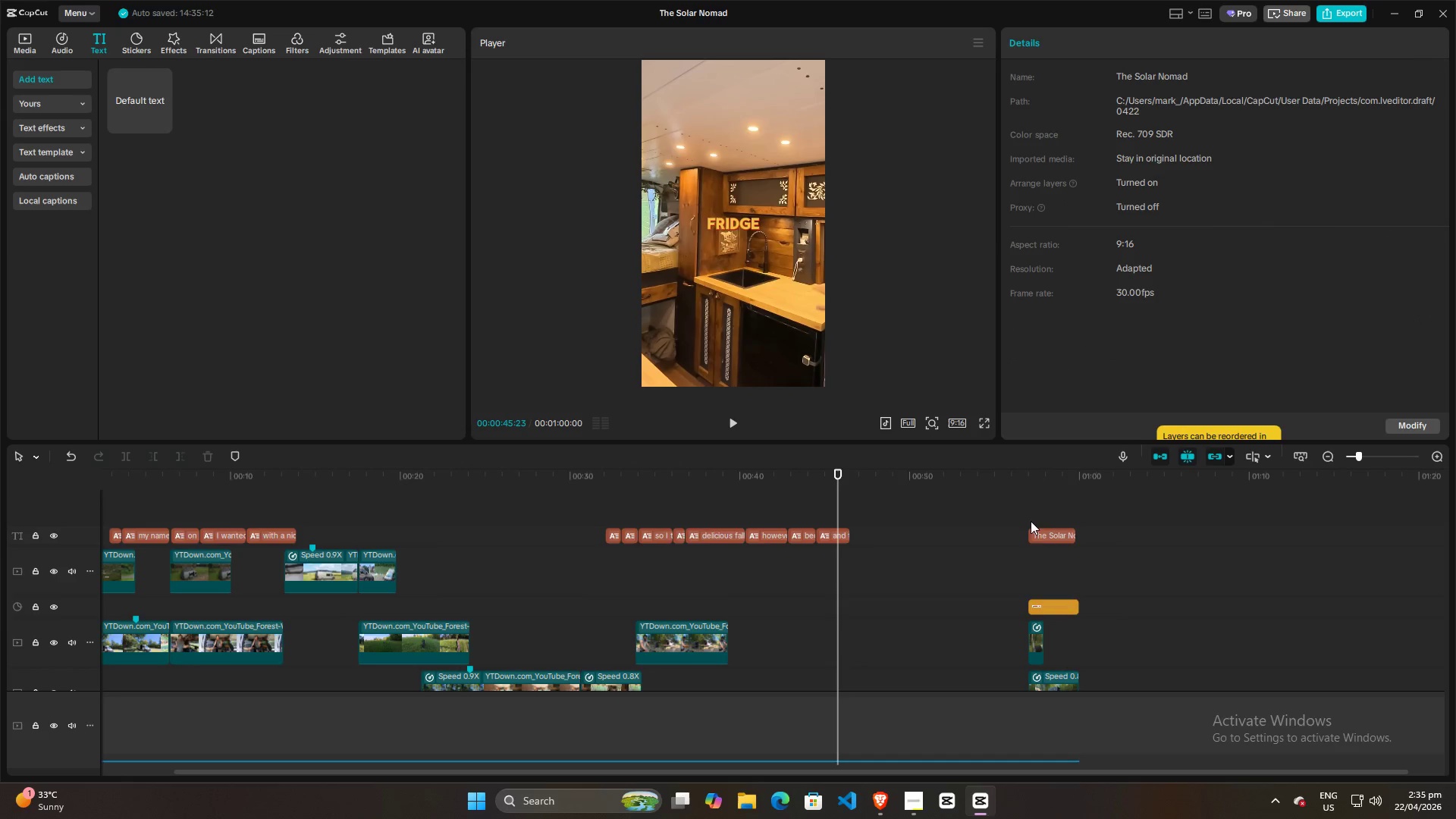 
left_click([1043, 530])
 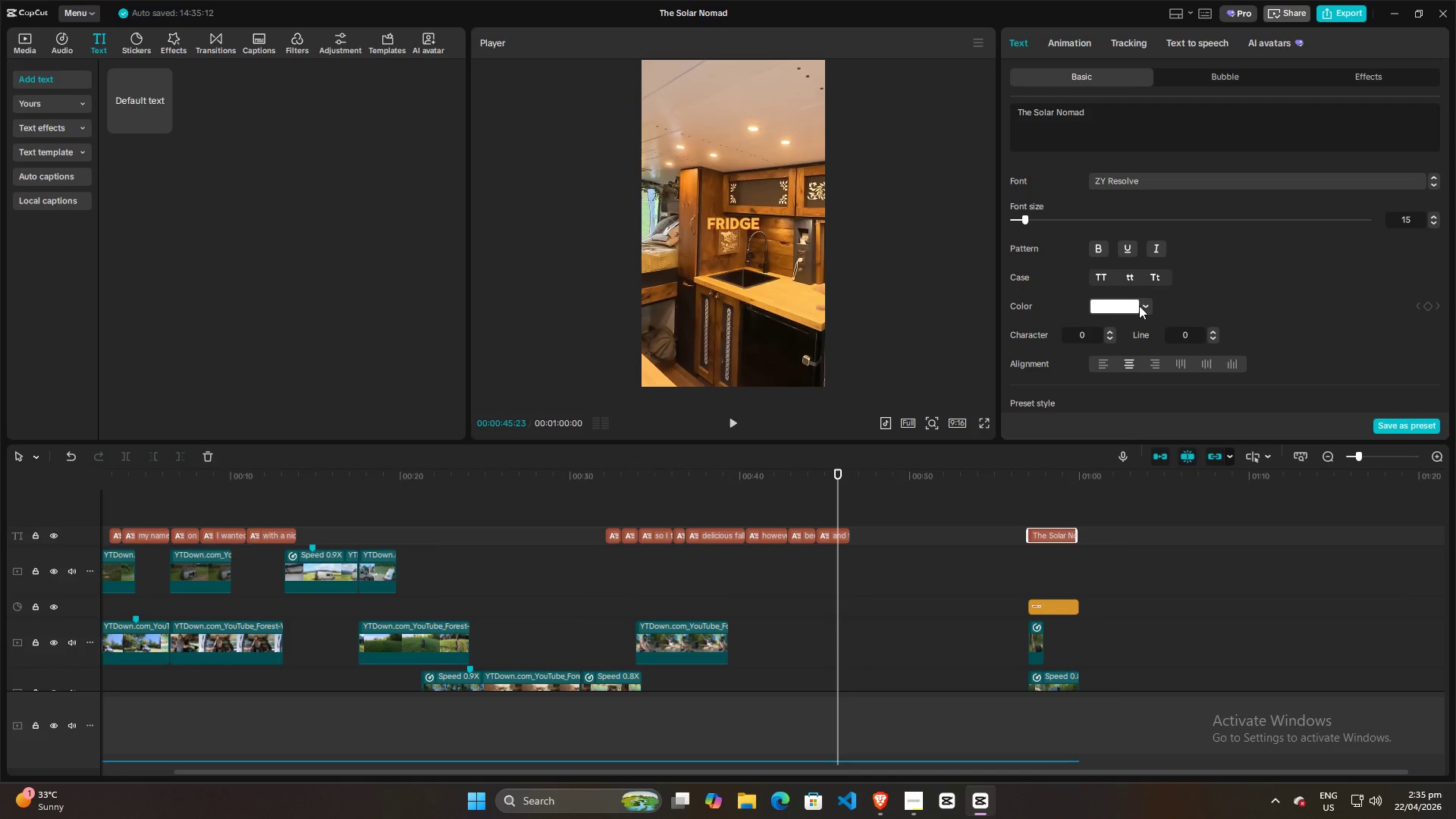 
left_click([1146, 306])
 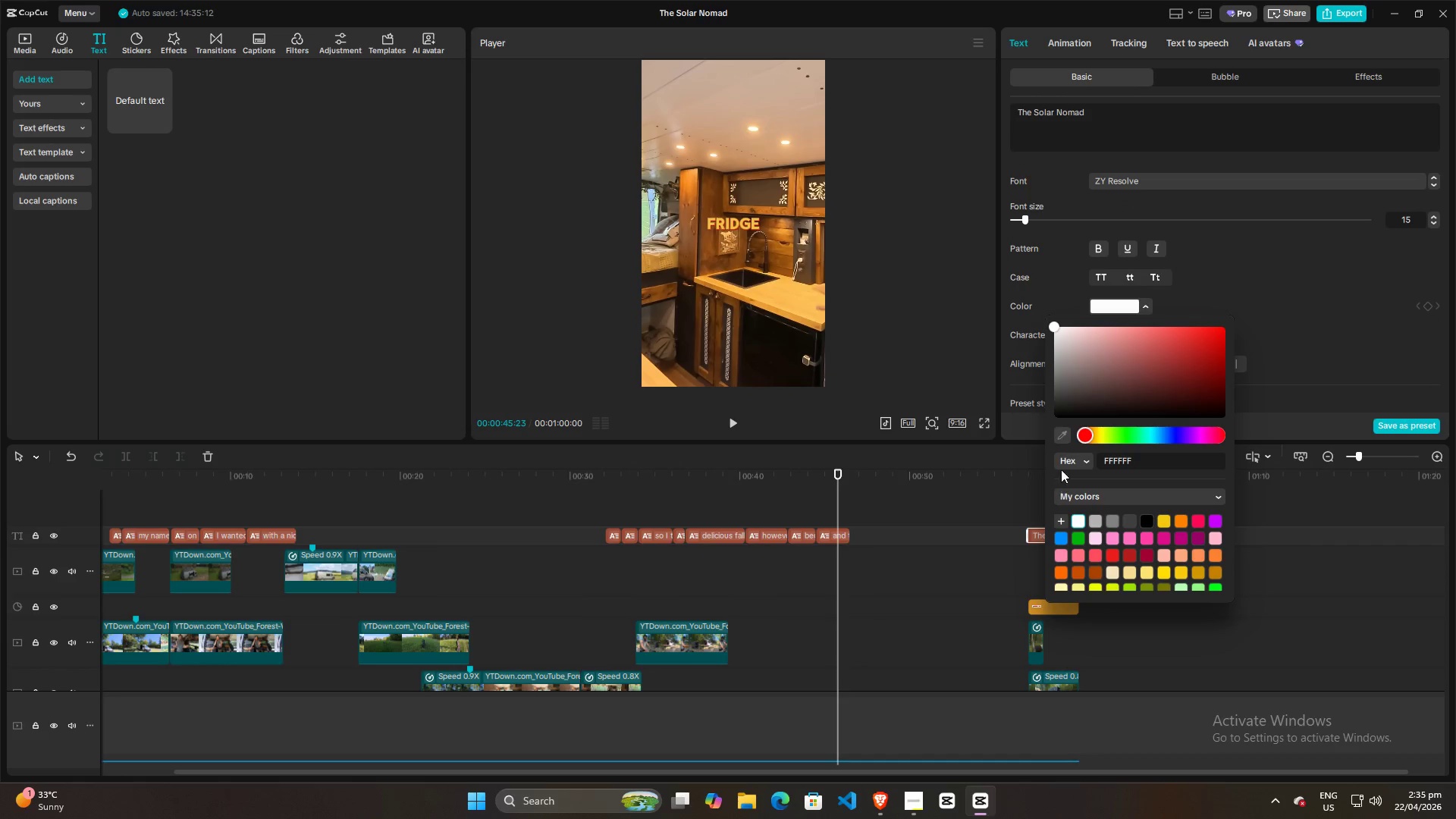 
left_click([1062, 438])
 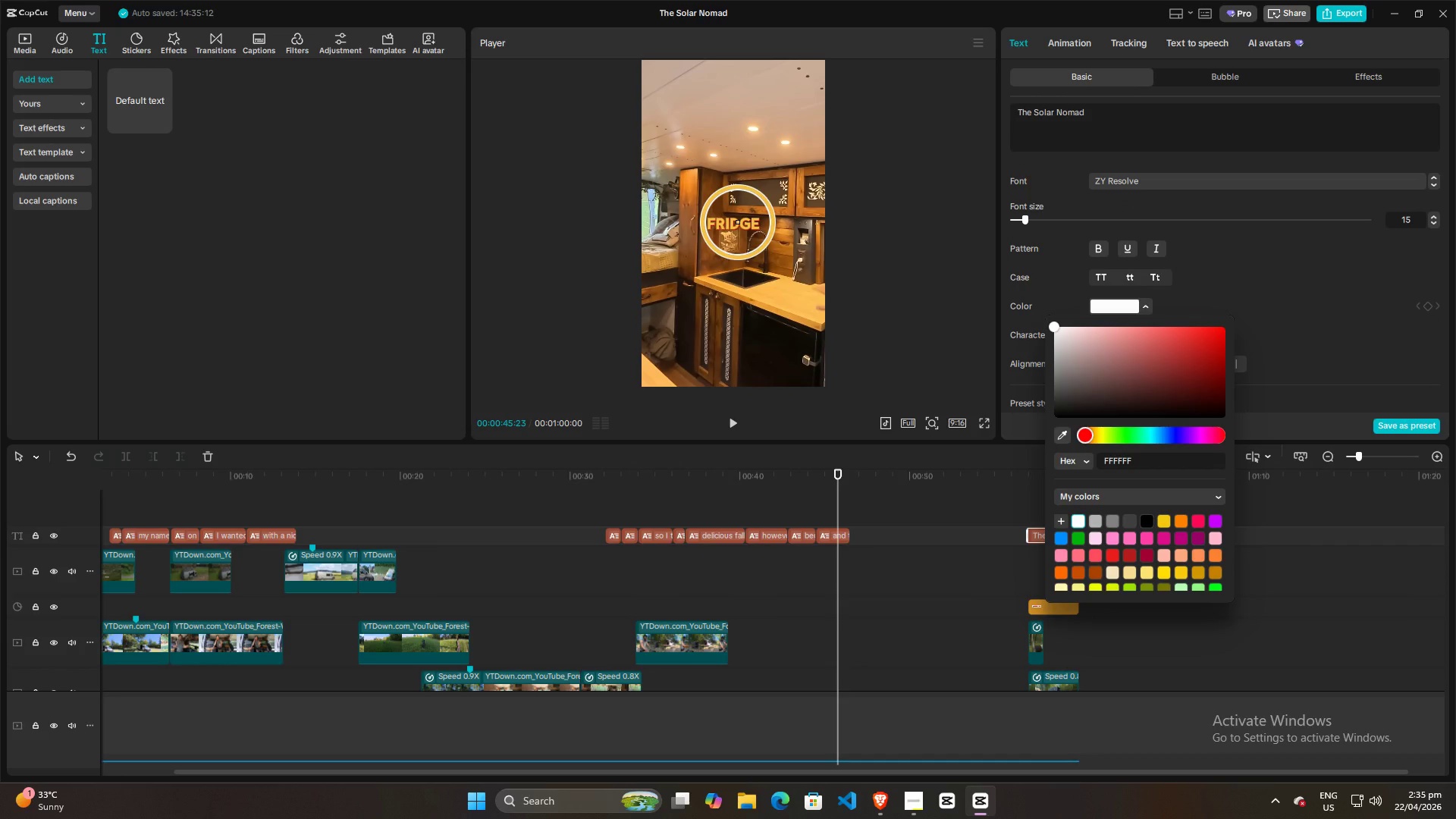 
hold_key(key=ControlLeft, duration=1.45)
scroll: coordinate [720, 254], scroll_direction: up, amount: 9.0
 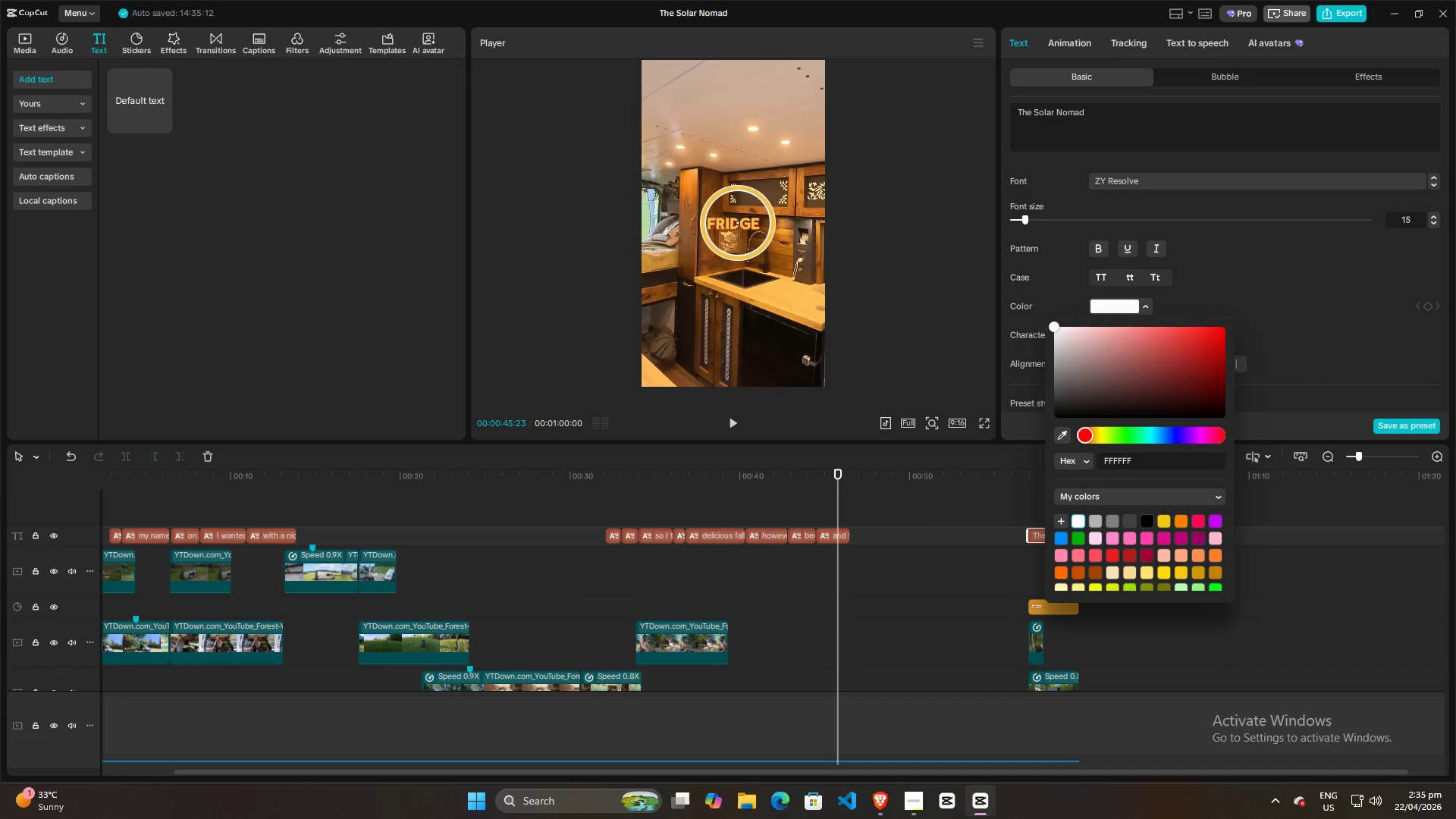 
left_click([738, 223])
 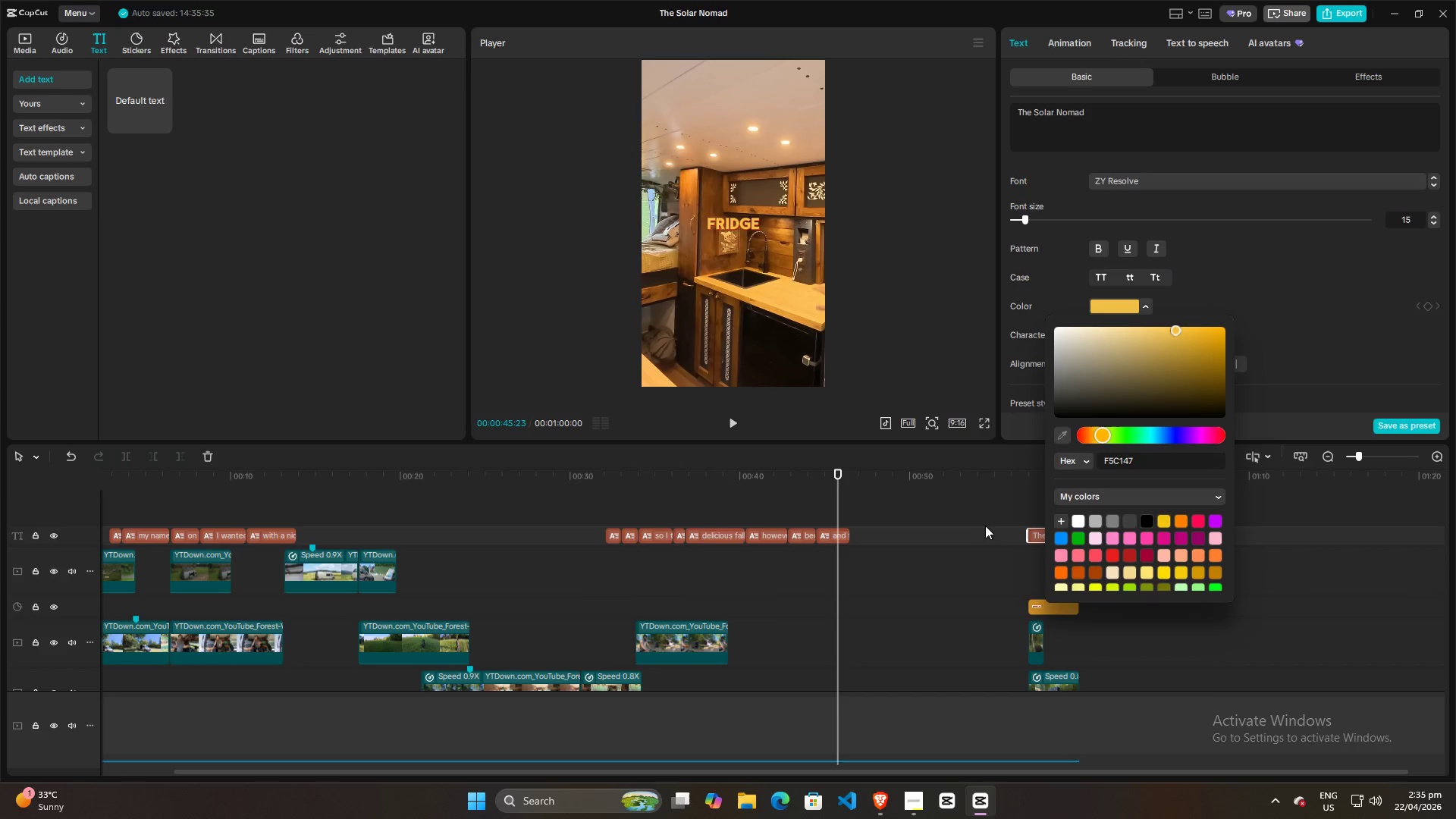 
double_click([1026, 504])
 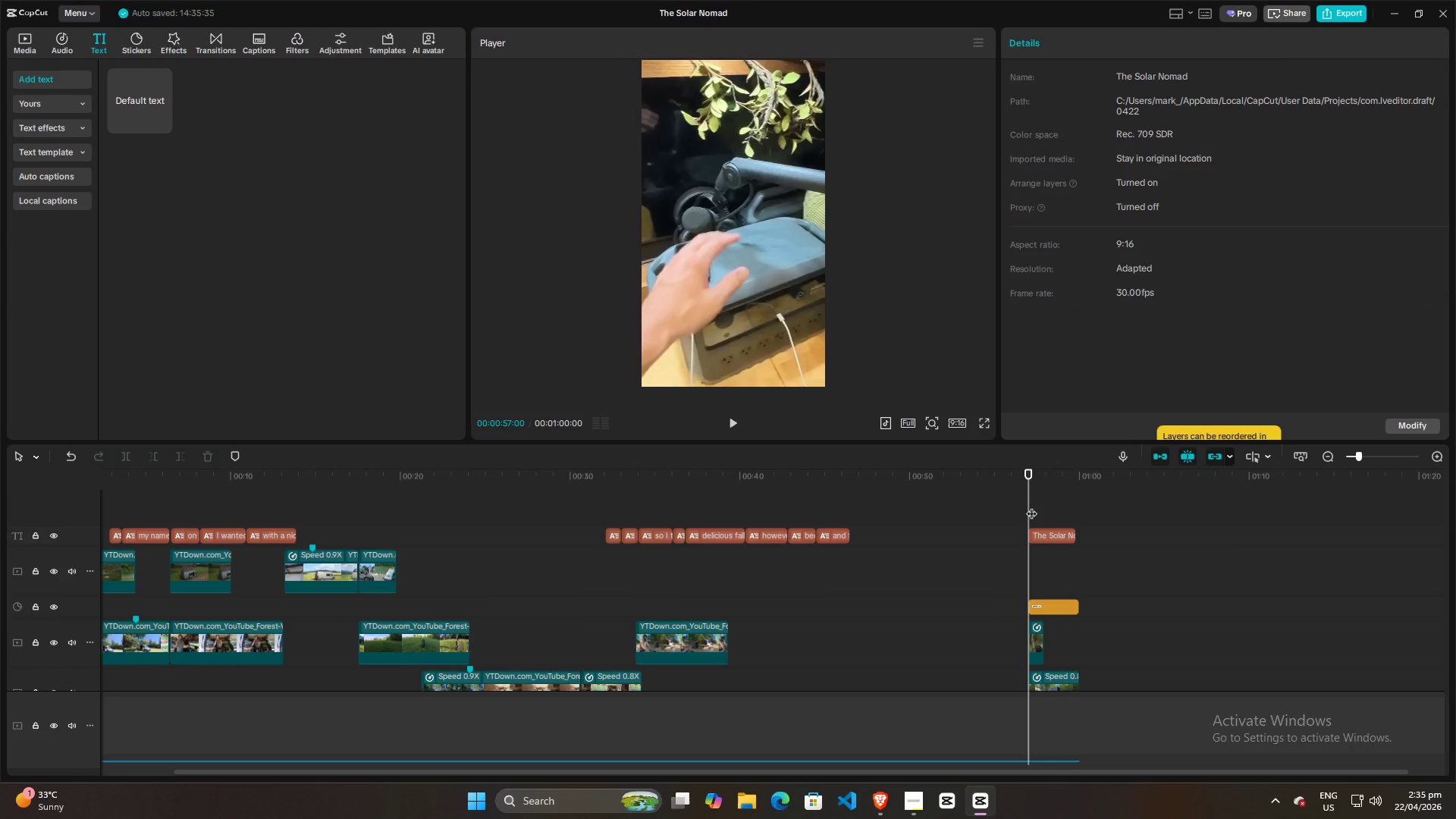 
key(Space)
 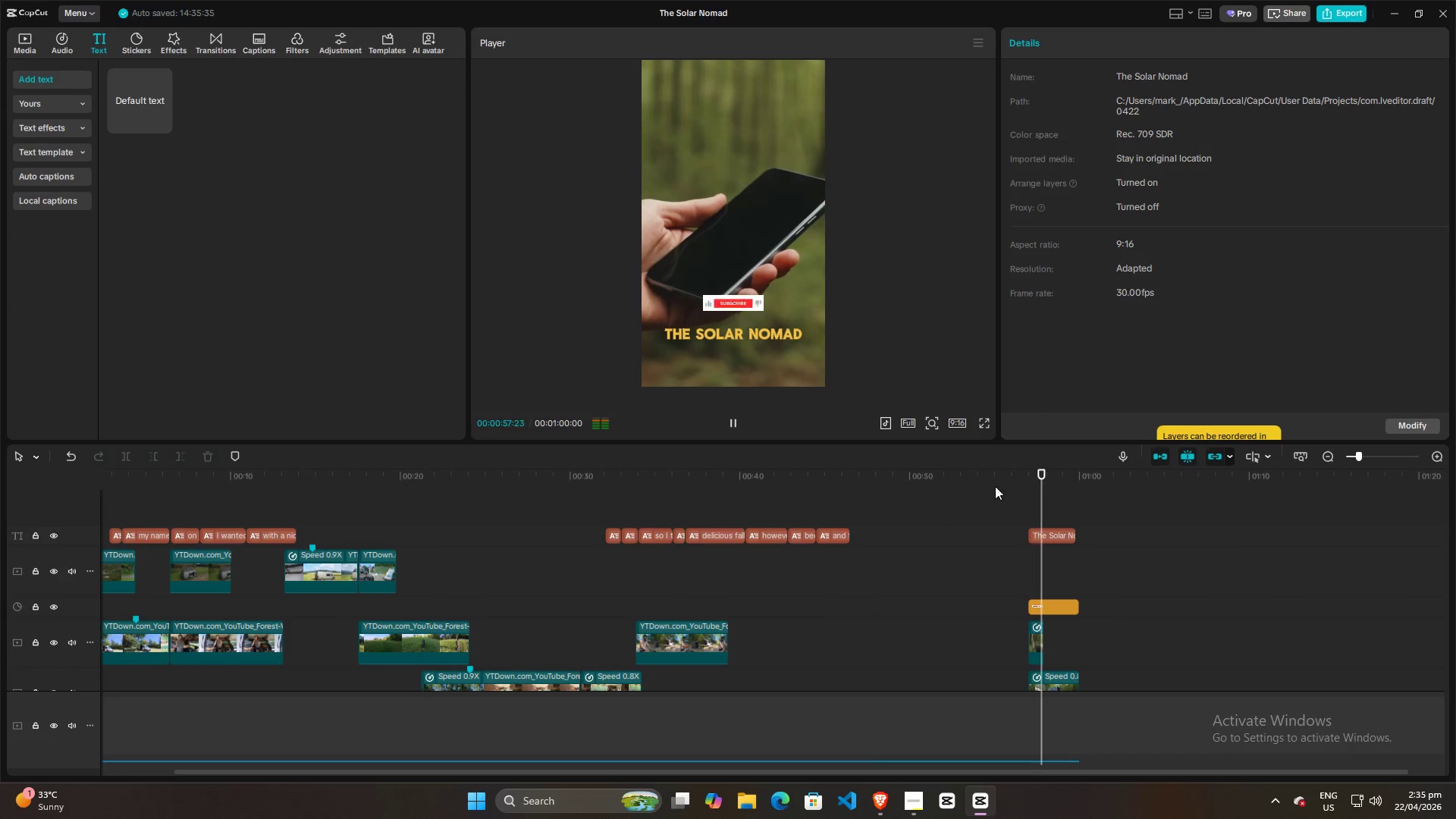 
key(Space)
 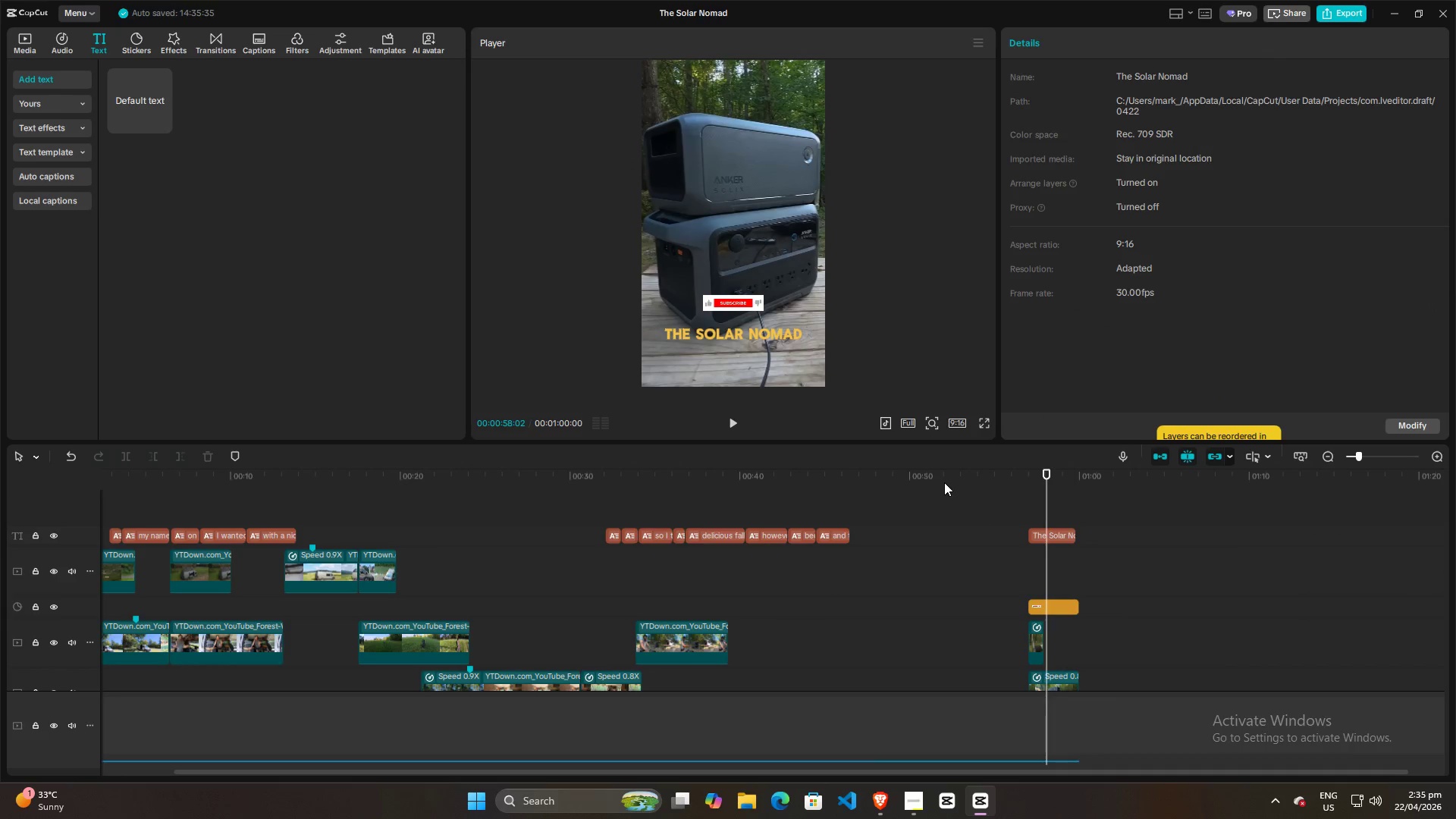 
key(Space)
 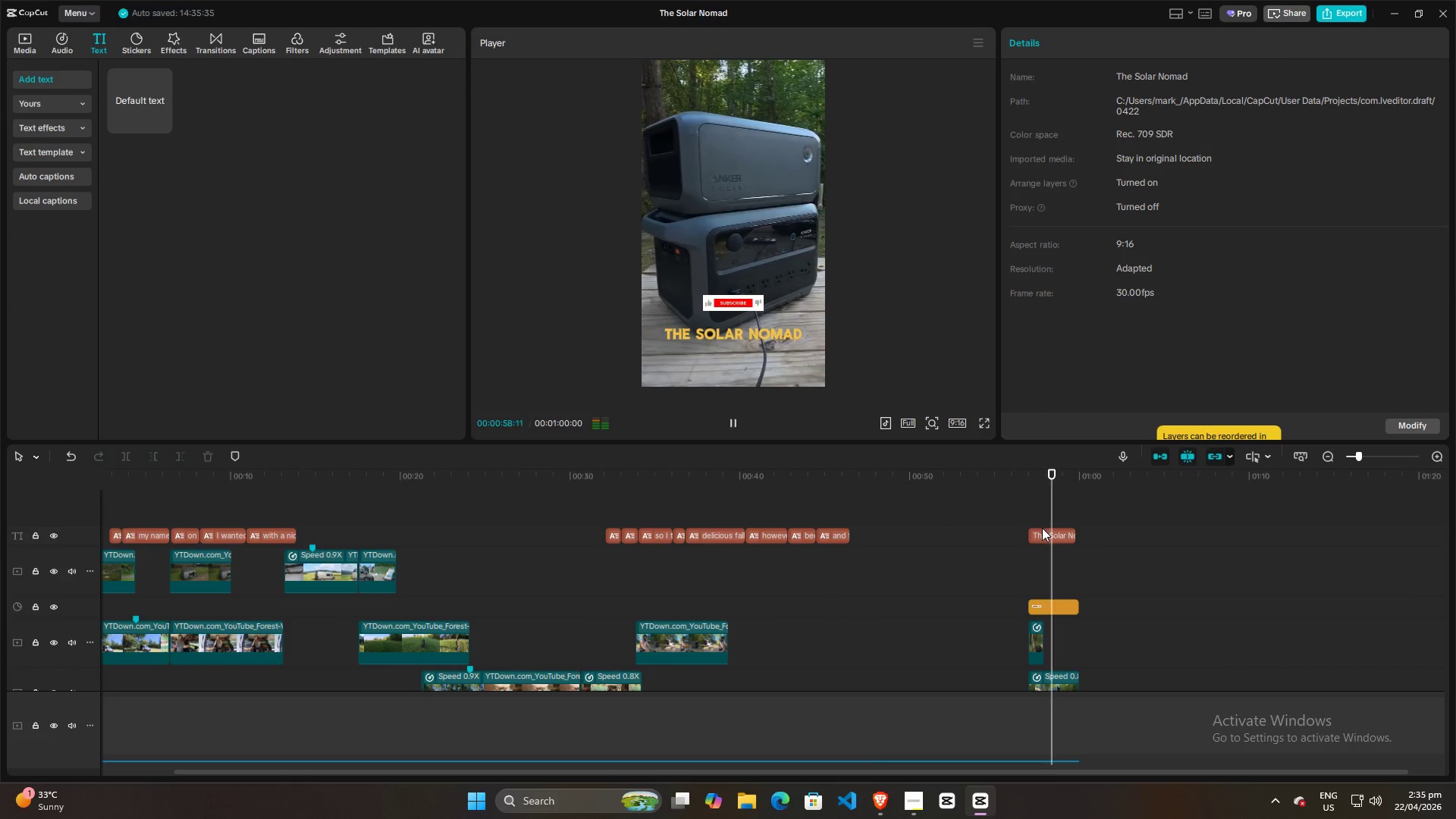 
key(Space)
 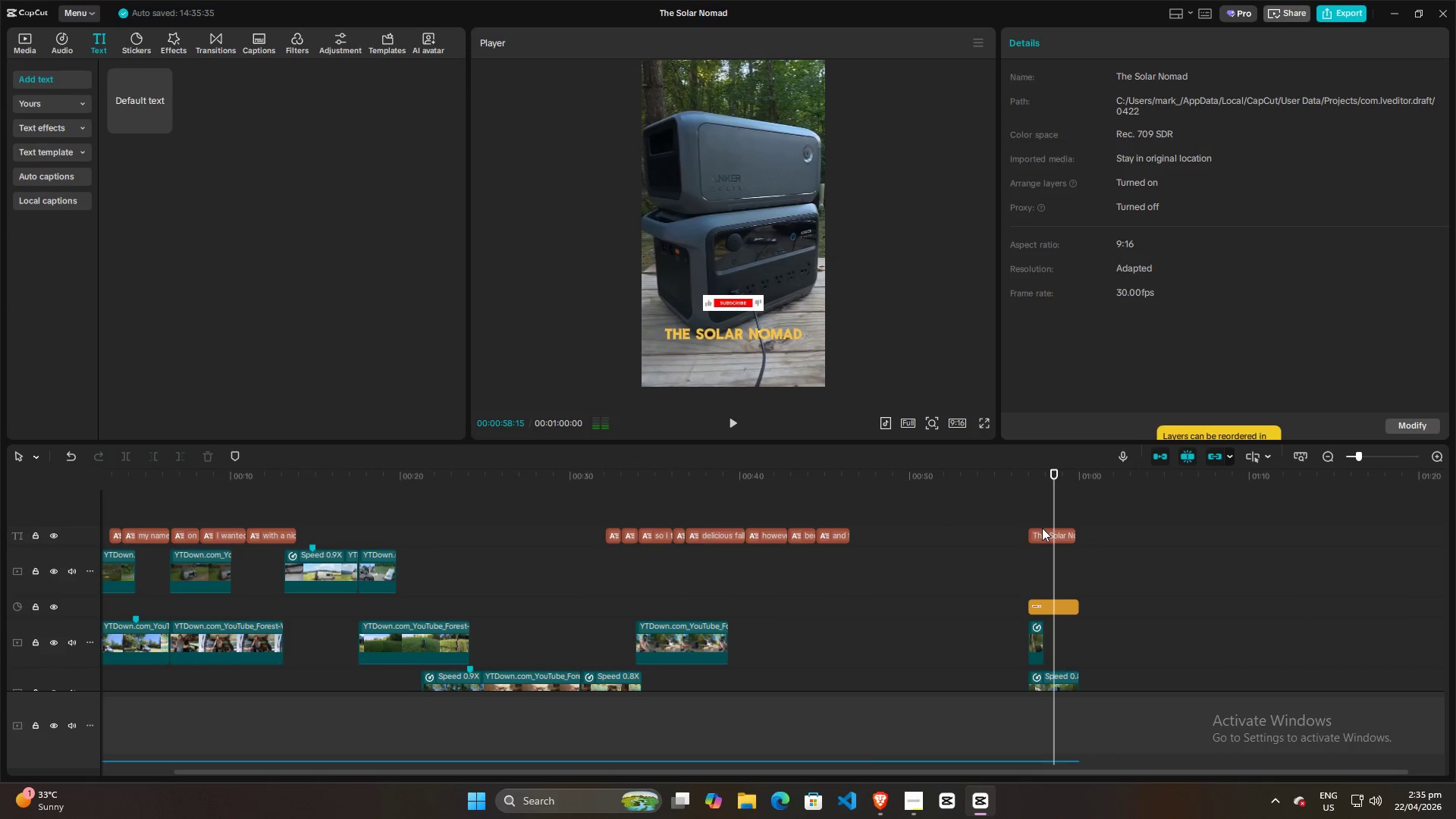 
hold_key(key=ControlLeft, duration=0.77)
scroll: coordinate [1042, 528], scroll_direction: down, amount: 3.0
 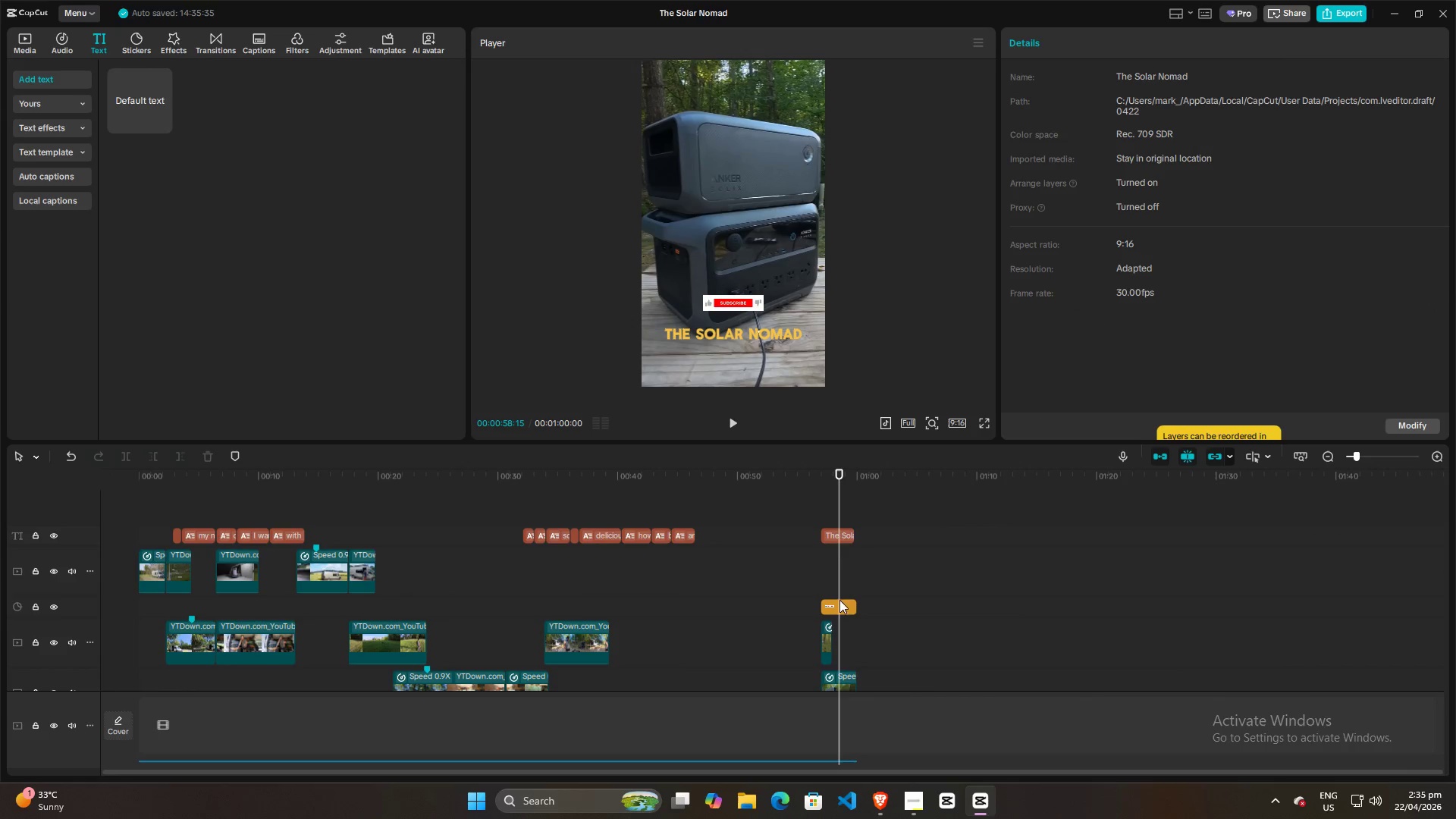 
left_click([839, 606])
 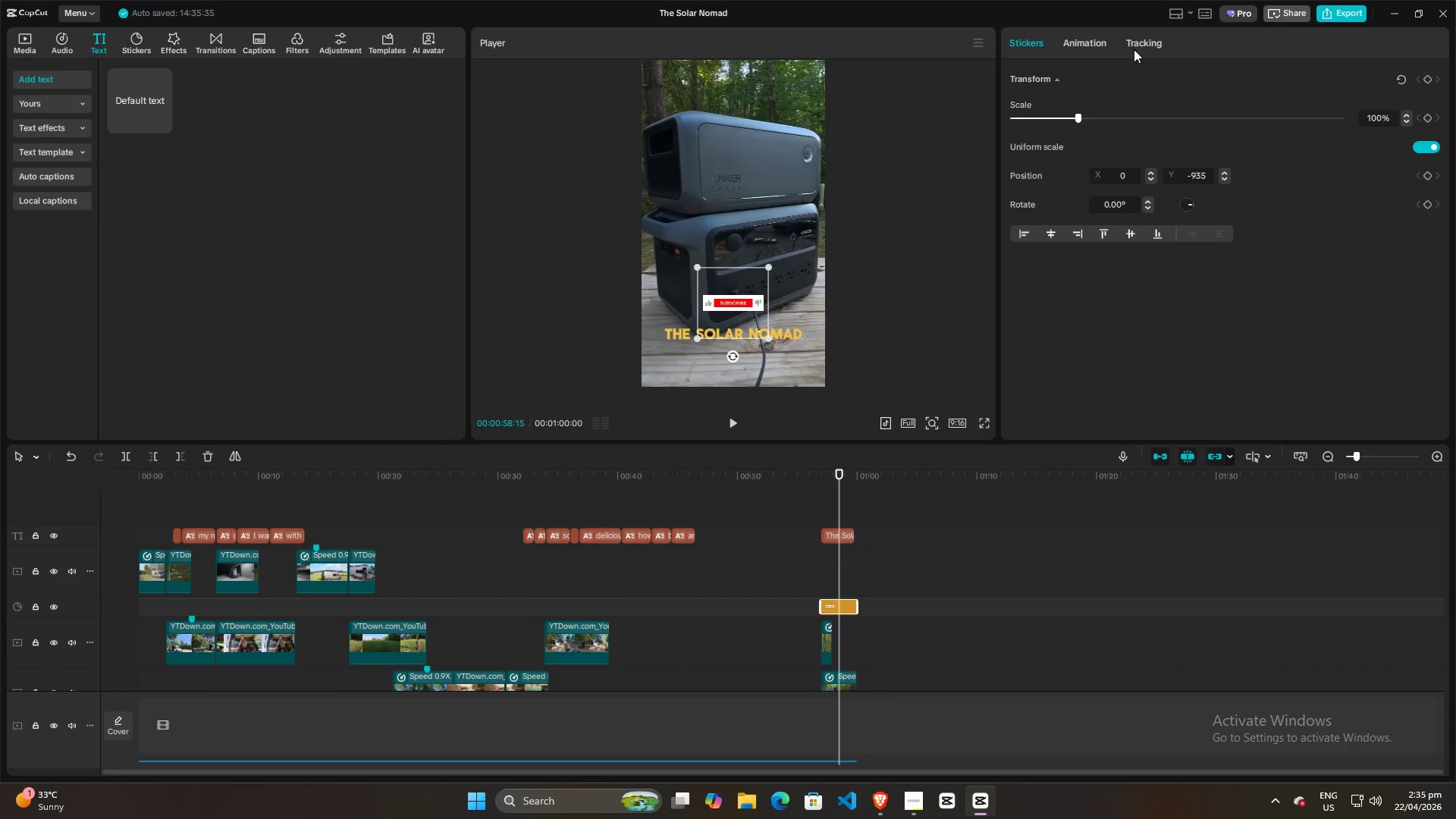 
left_click([1084, 39])
 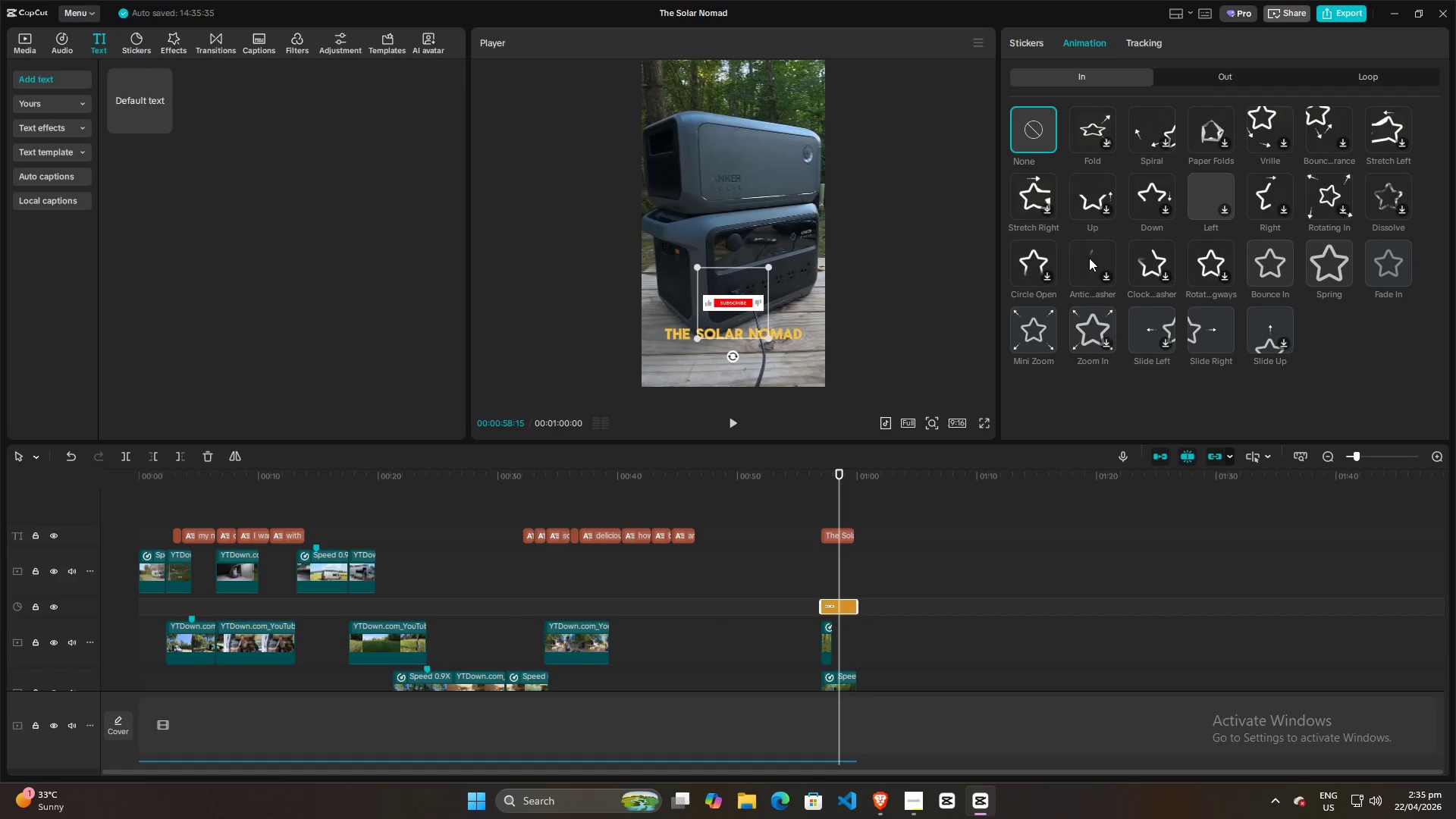 
wait(5.67)
 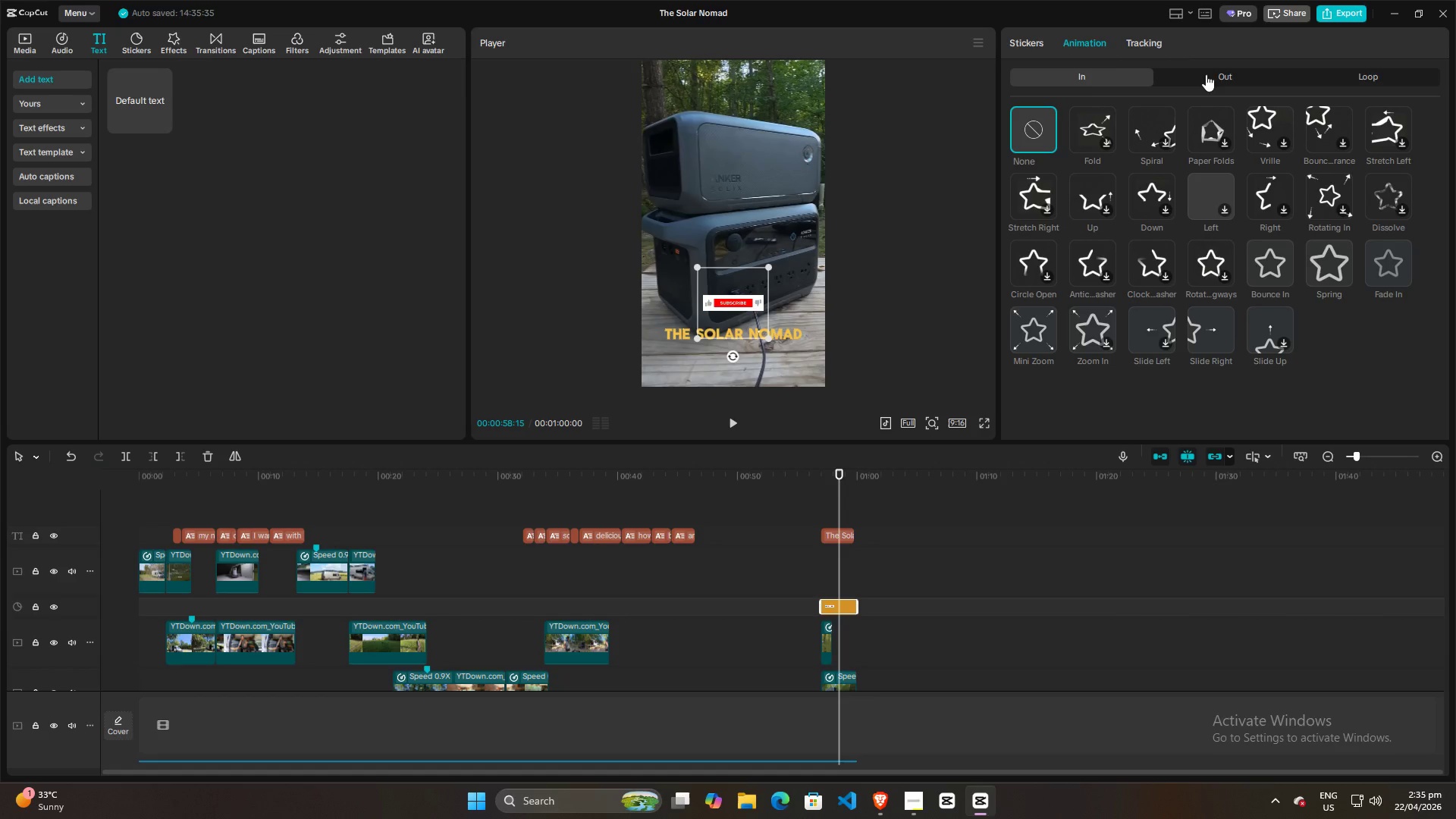 
left_click([1386, 272])
 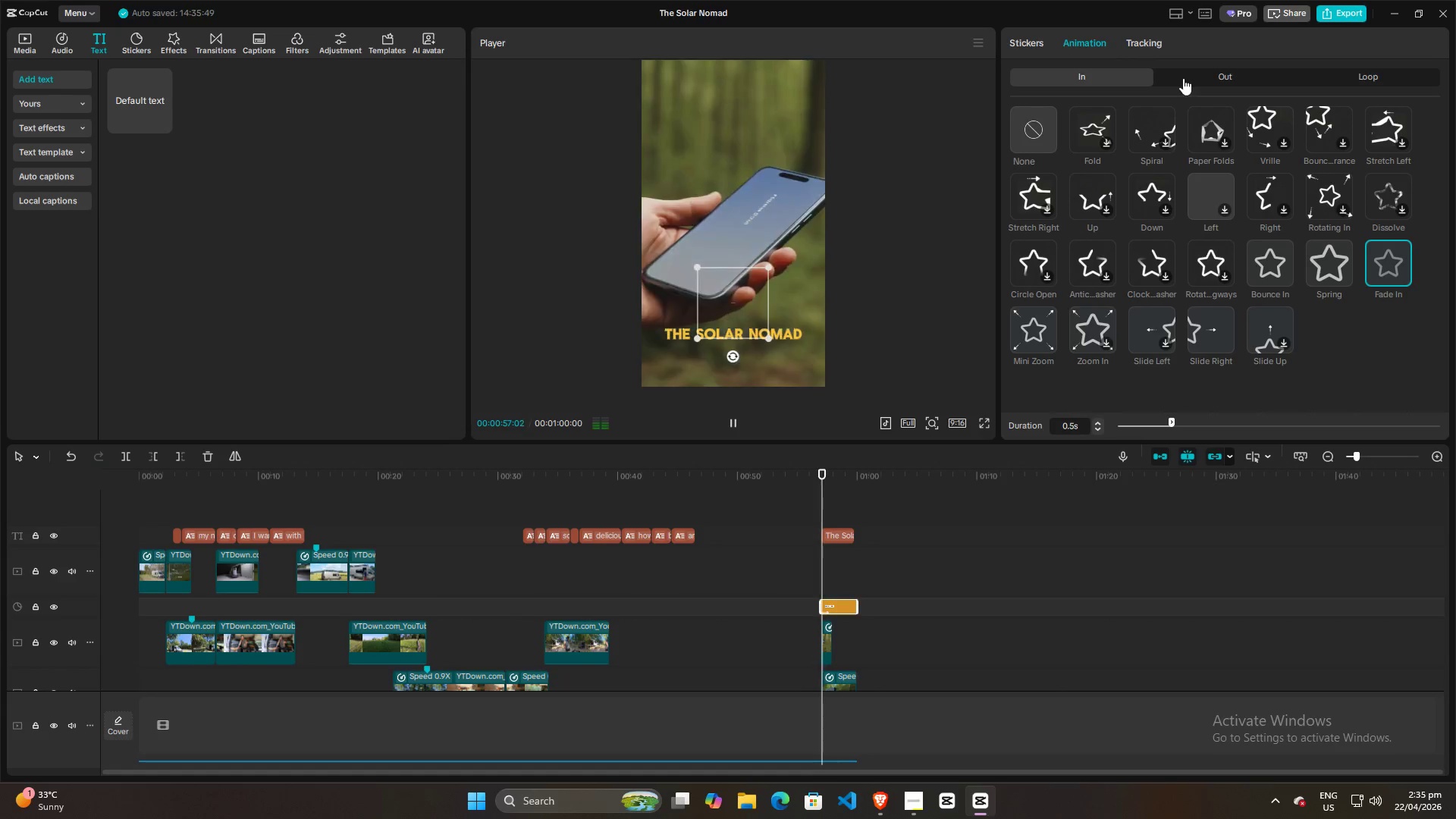 
left_click([1191, 78])
 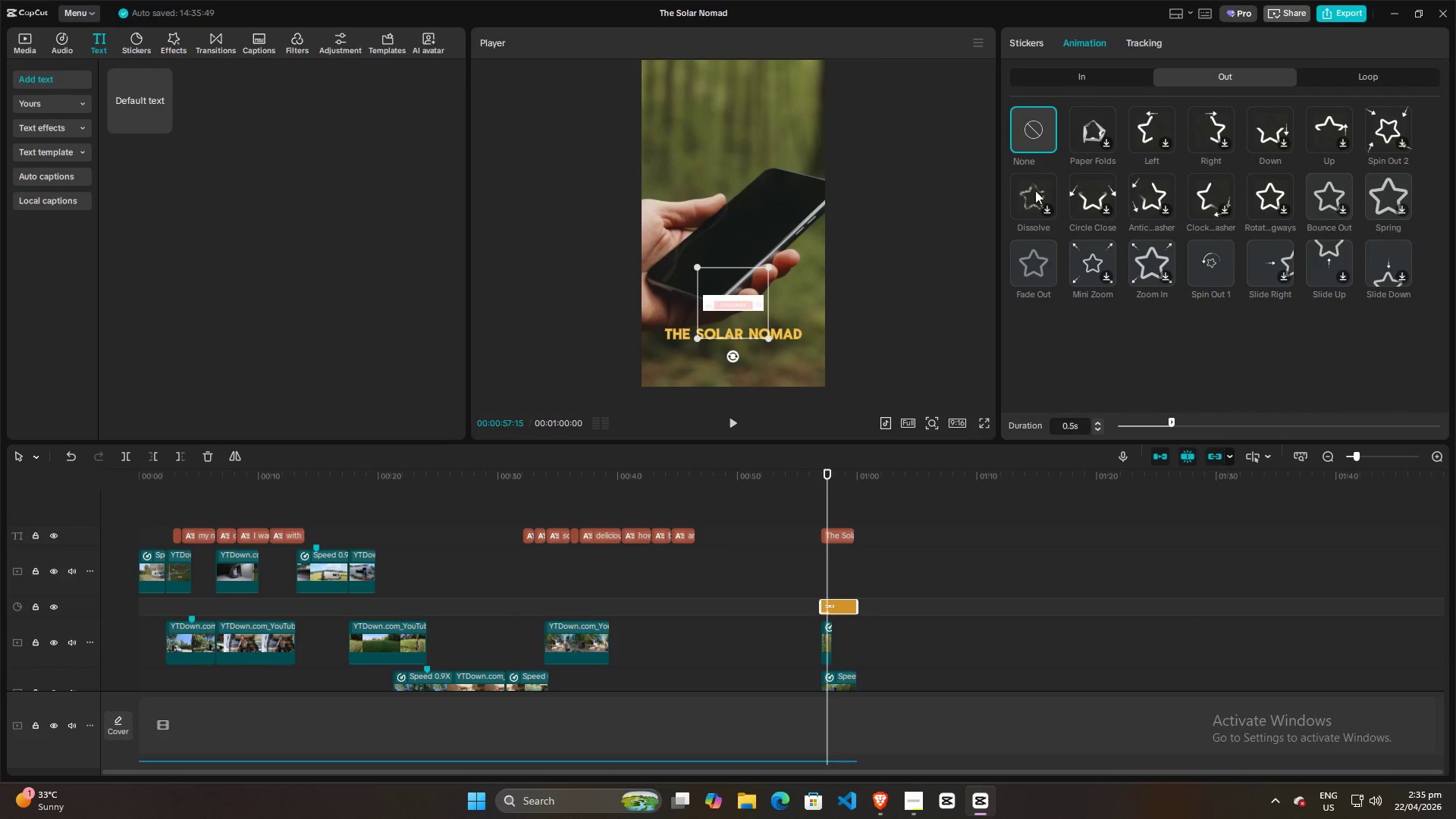 
left_click([1033, 267])
 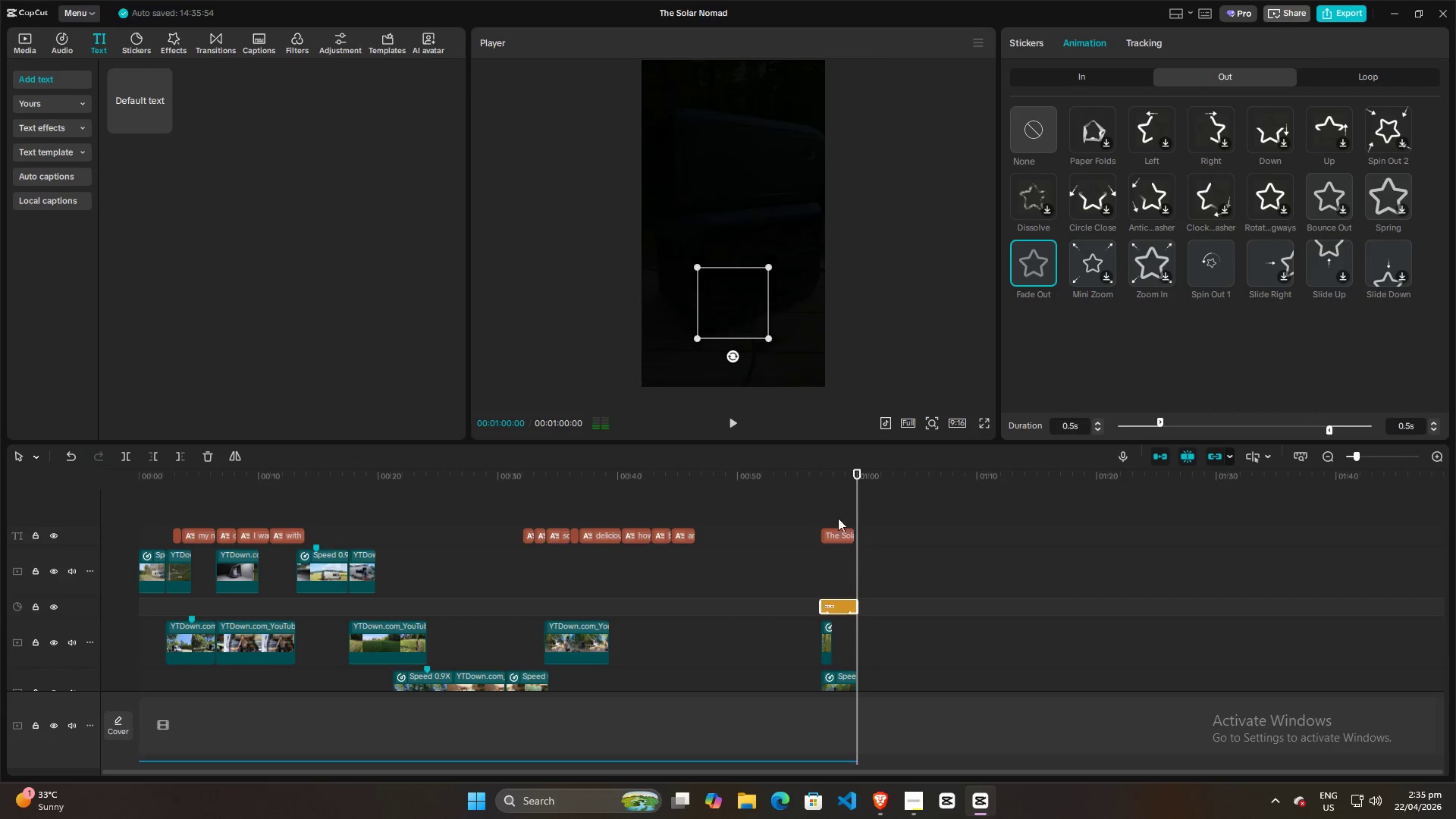 
left_click([812, 517])
 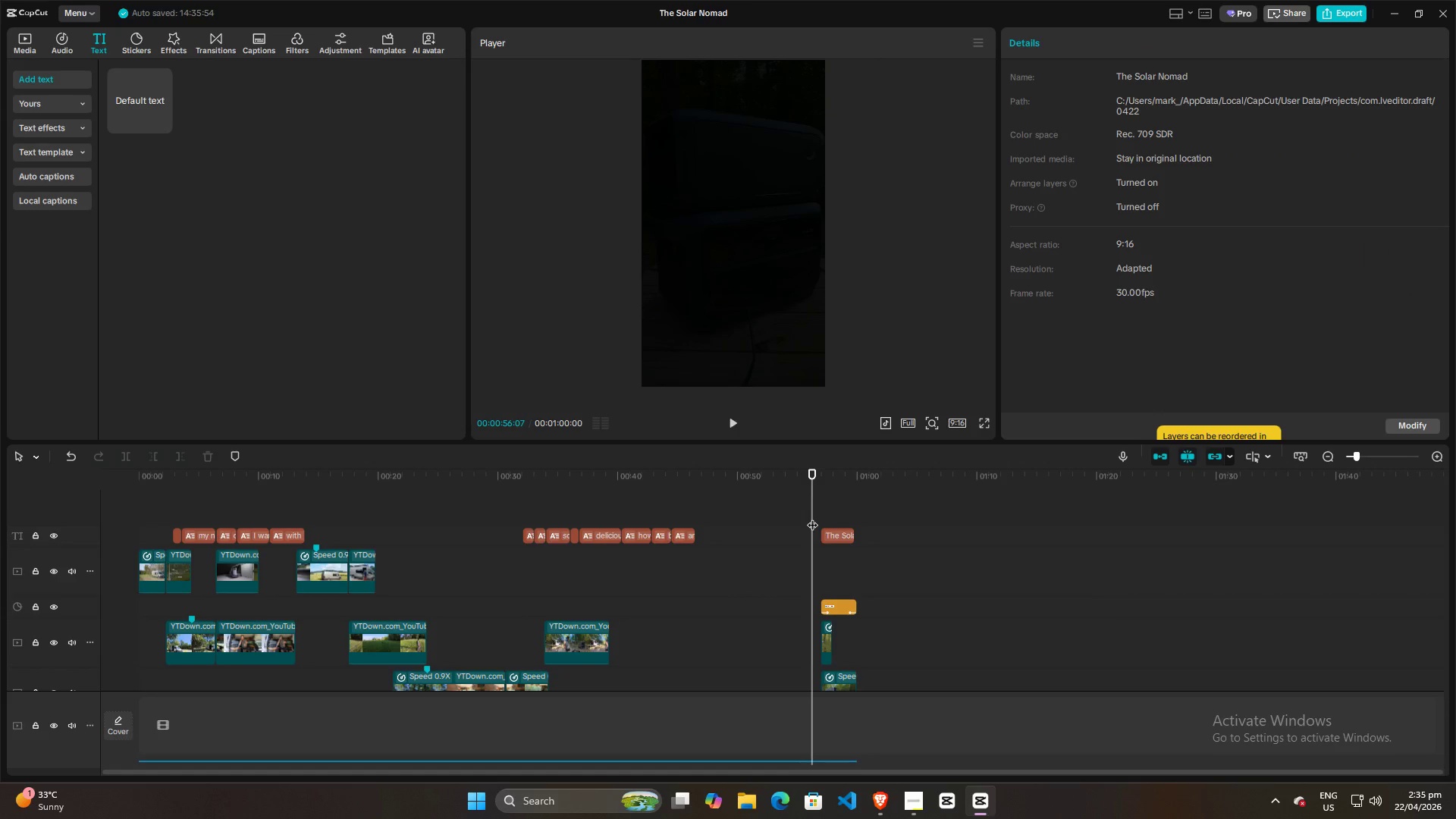 
key(Space)
 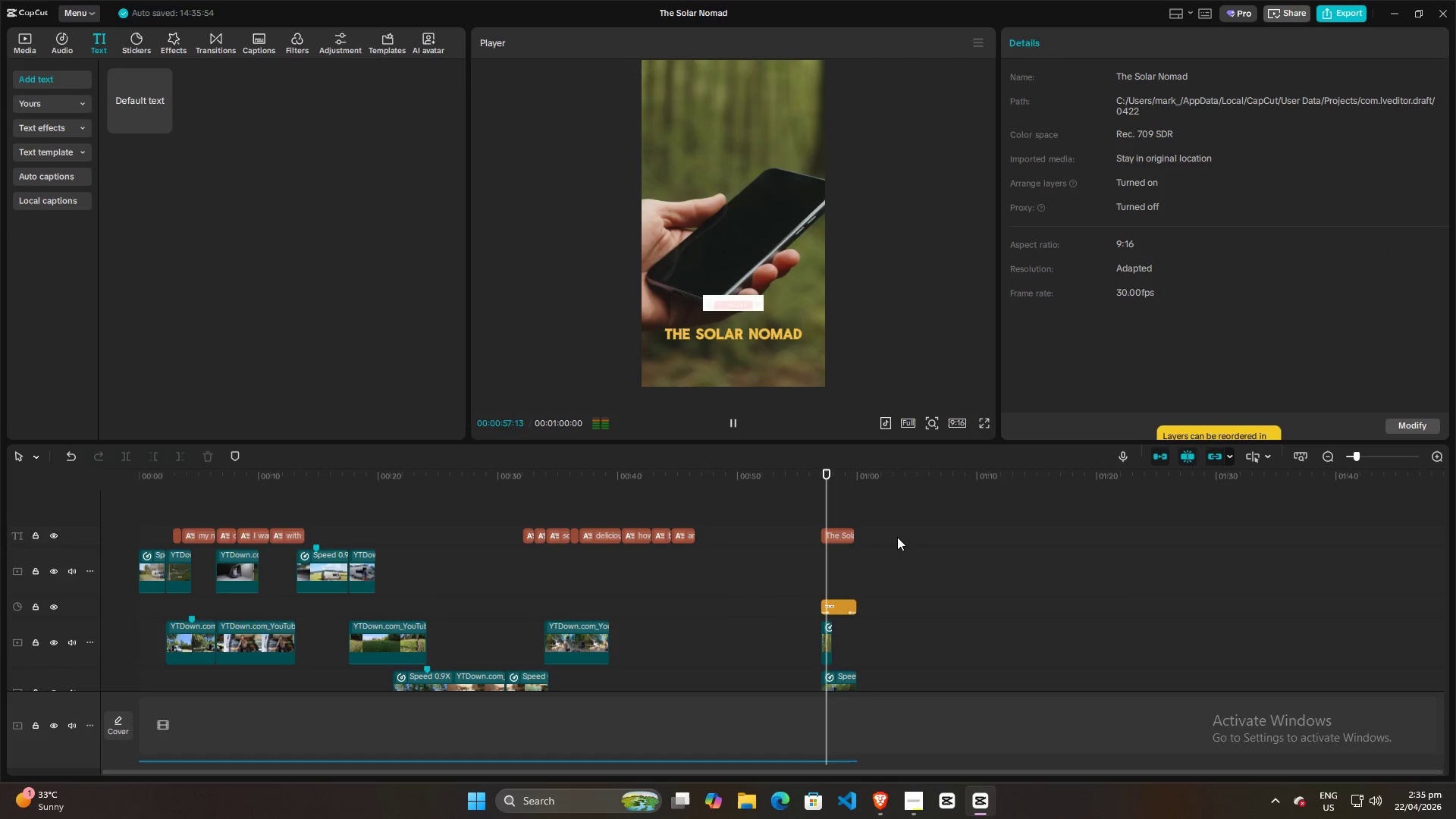 
scroll: coordinate [897, 538], scroll_direction: down, amount: 1.0
 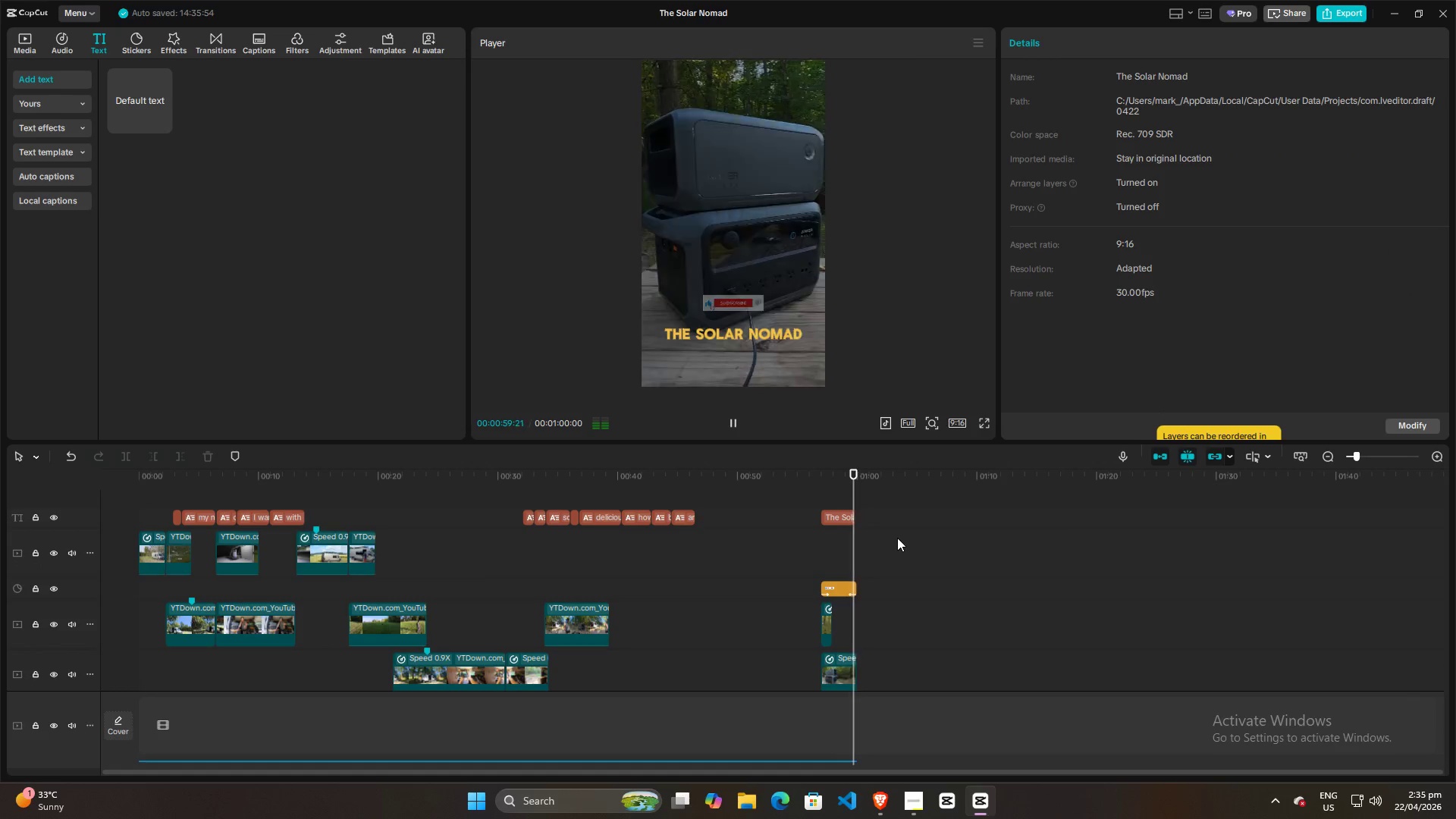 
key(Space)
 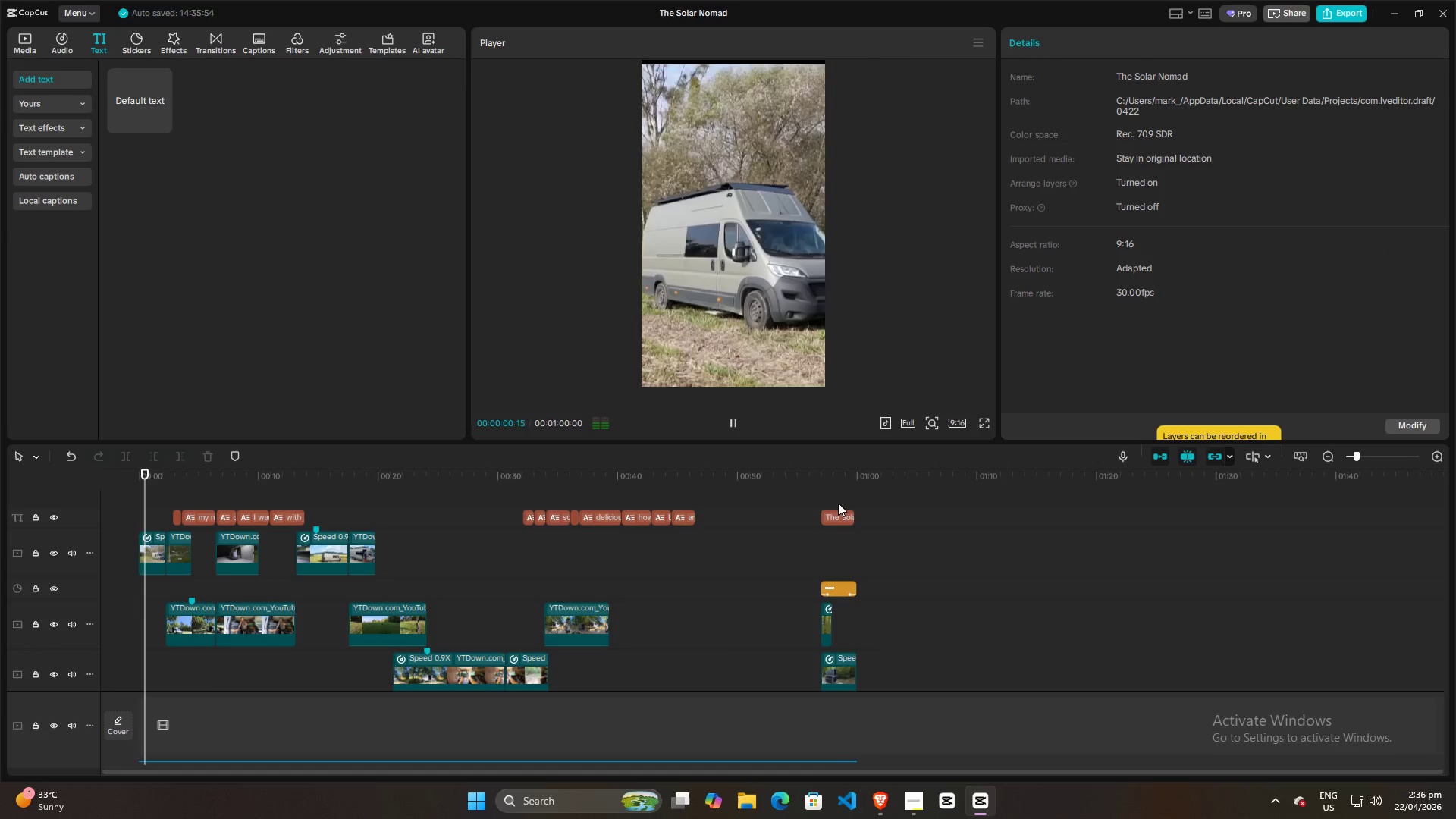 
left_click([834, 499])
 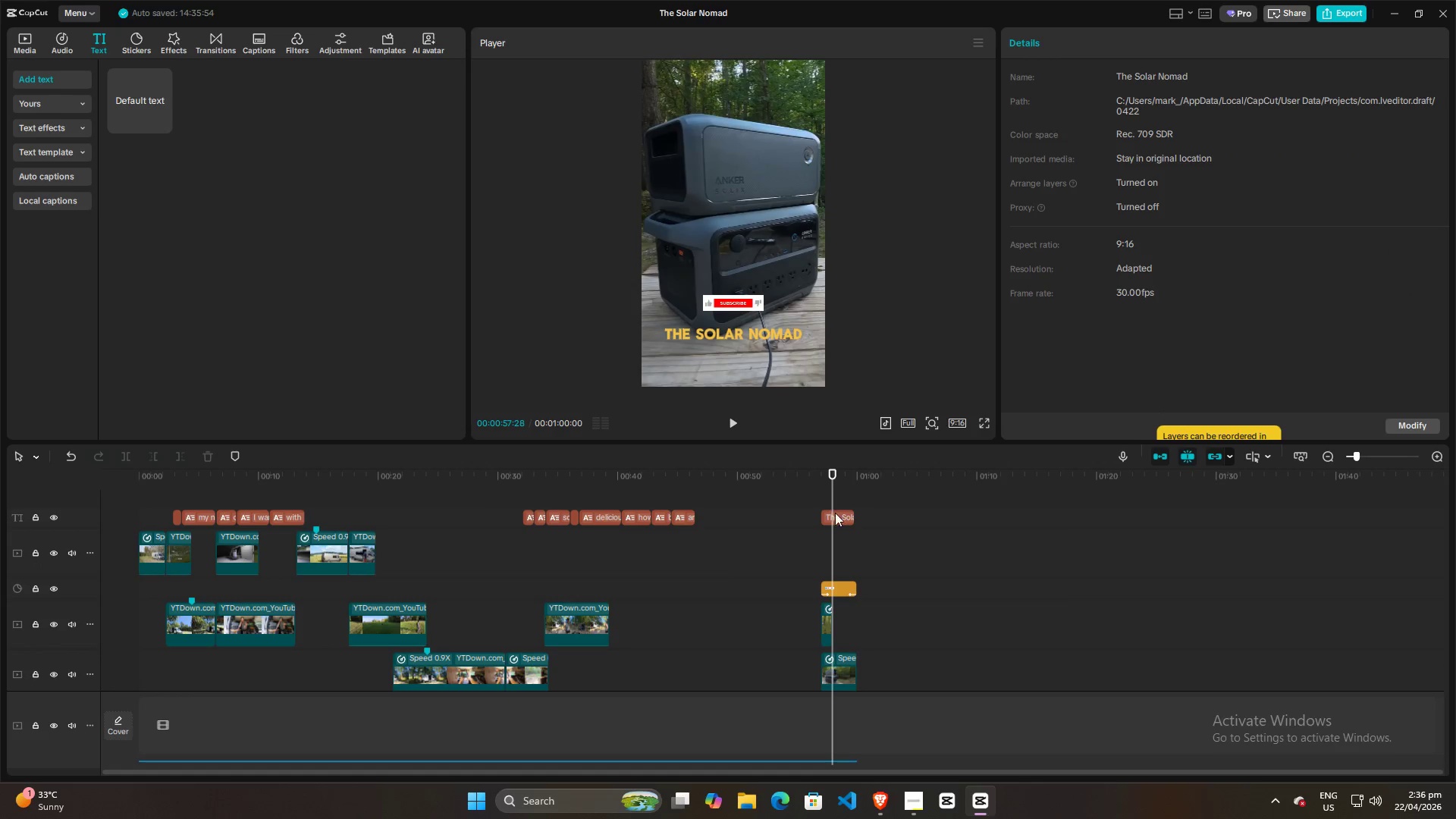 
left_click([836, 516])
 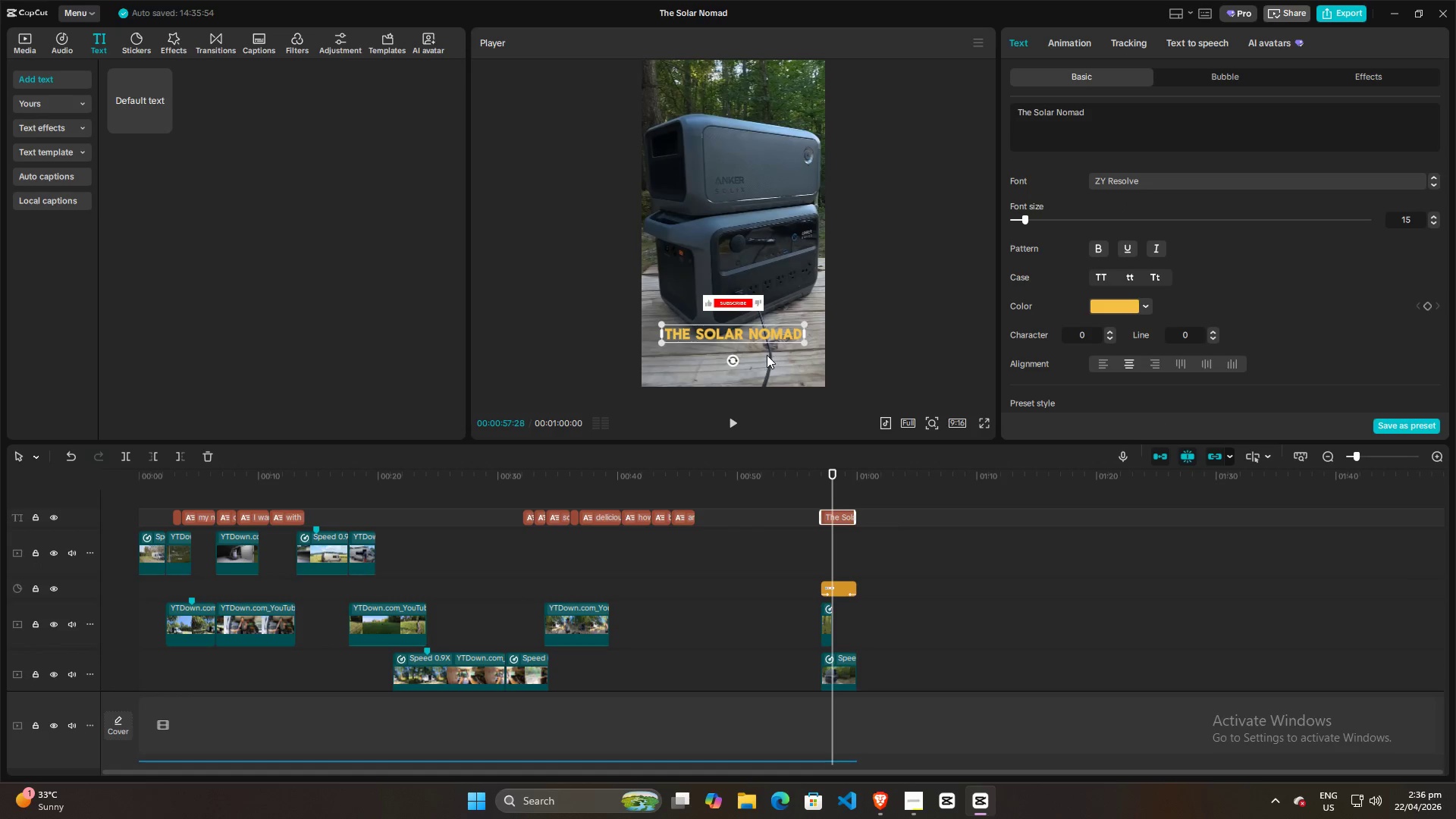 
left_click([744, 302])
 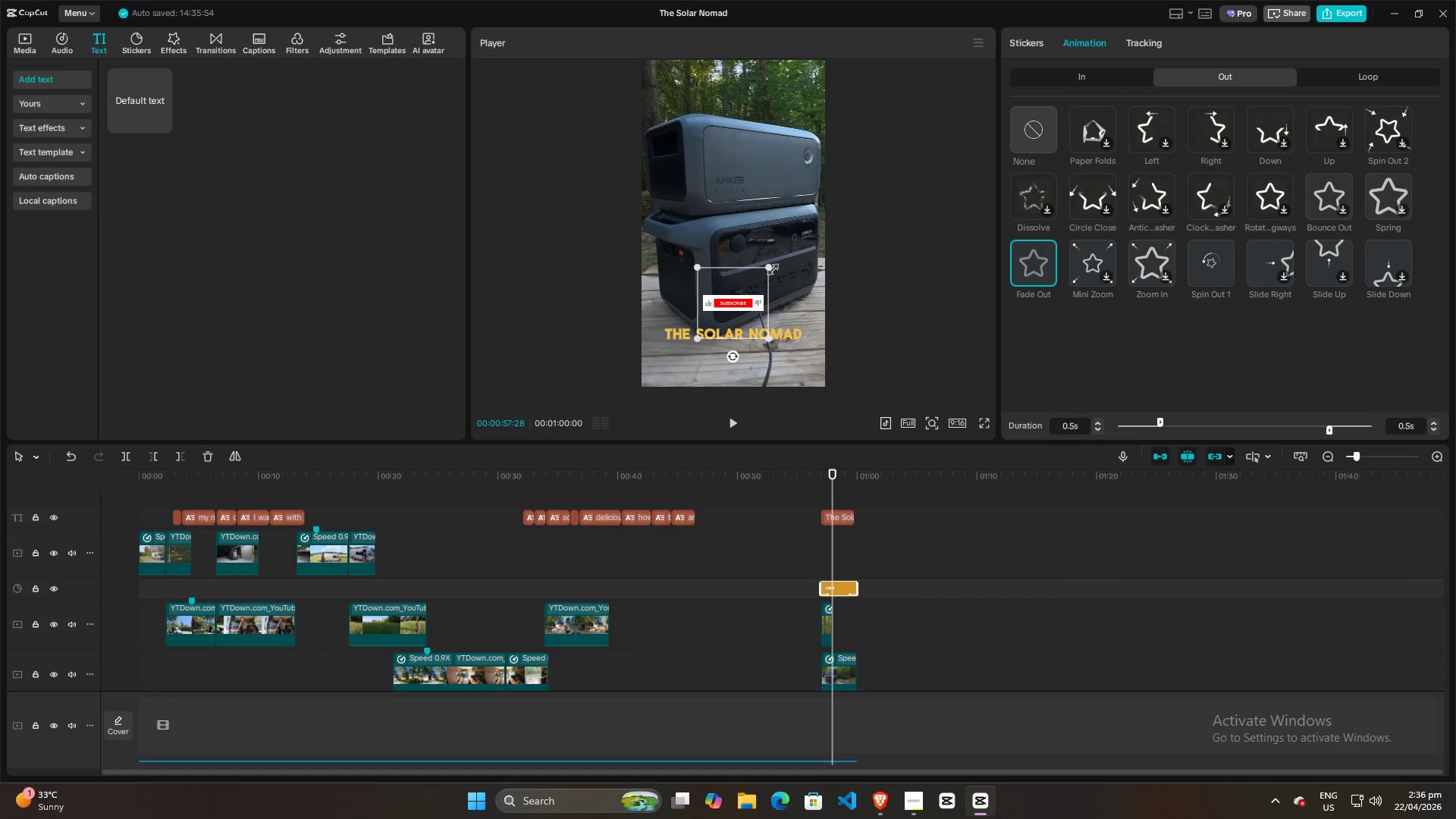 
left_click_drag(start_coordinate=[770, 267], to_coordinate=[813, 261])
 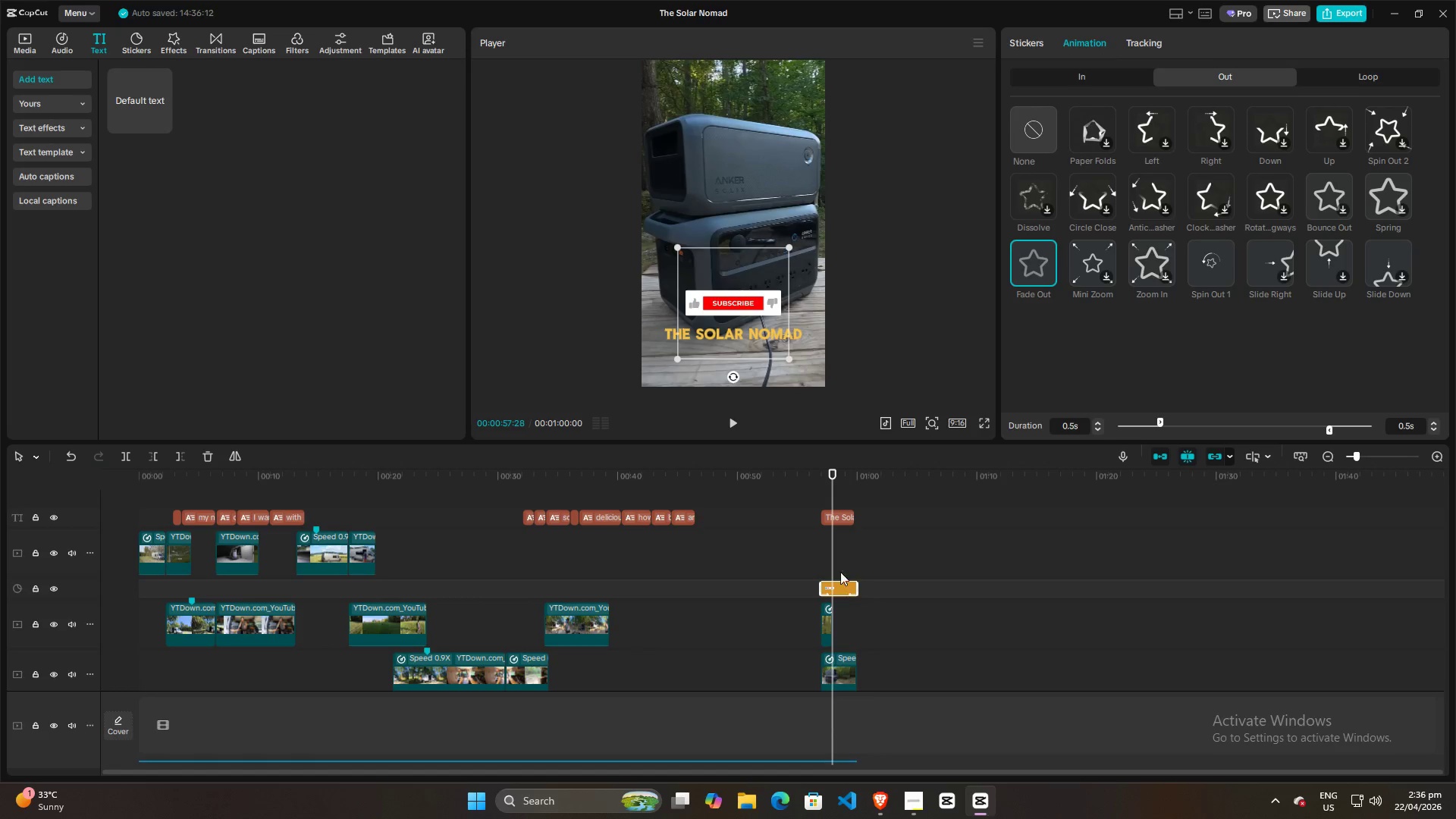 
left_click([838, 514])
 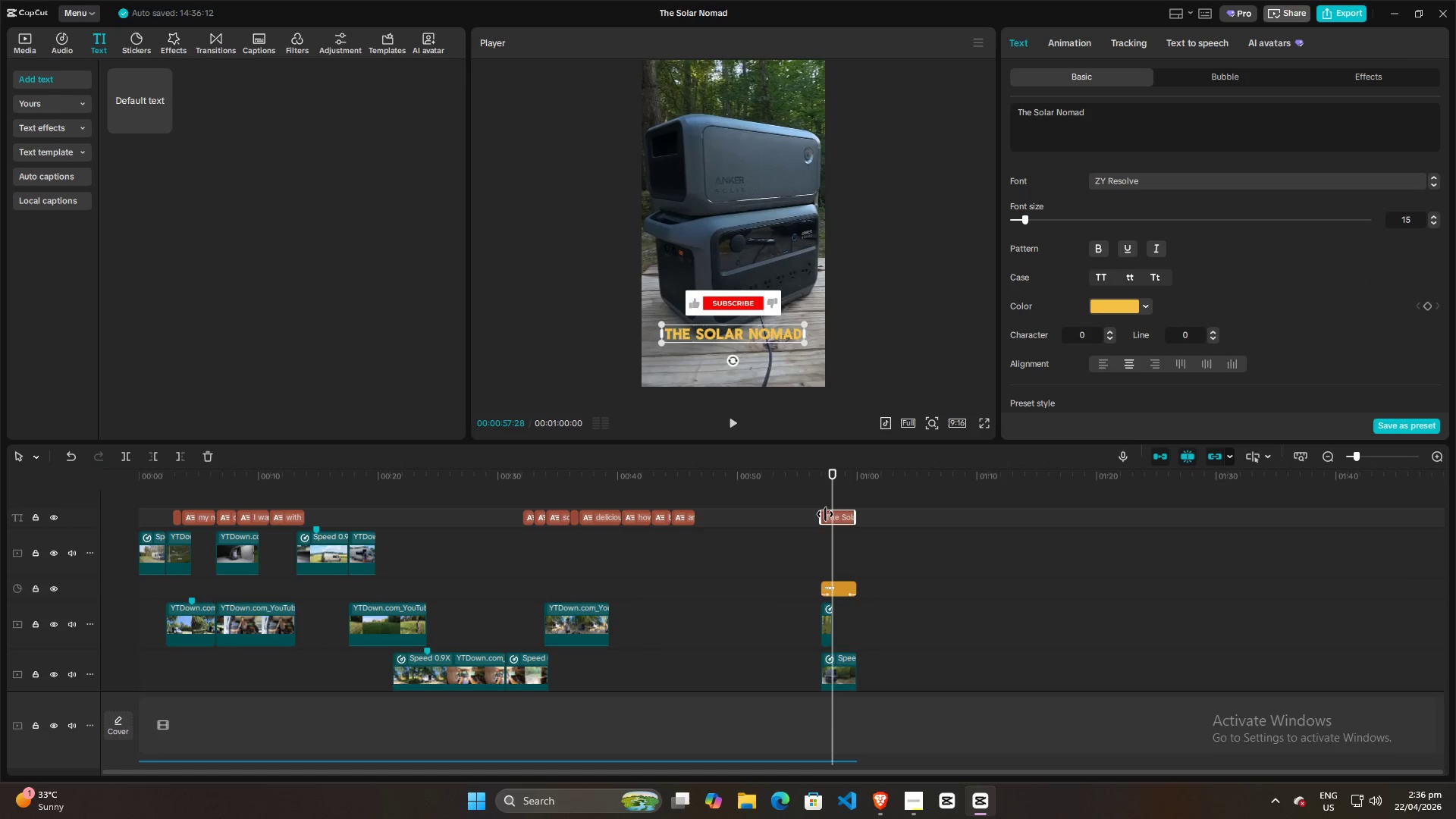 
left_click_drag(start_coordinate=[821, 516], to_coordinate=[827, 518])
 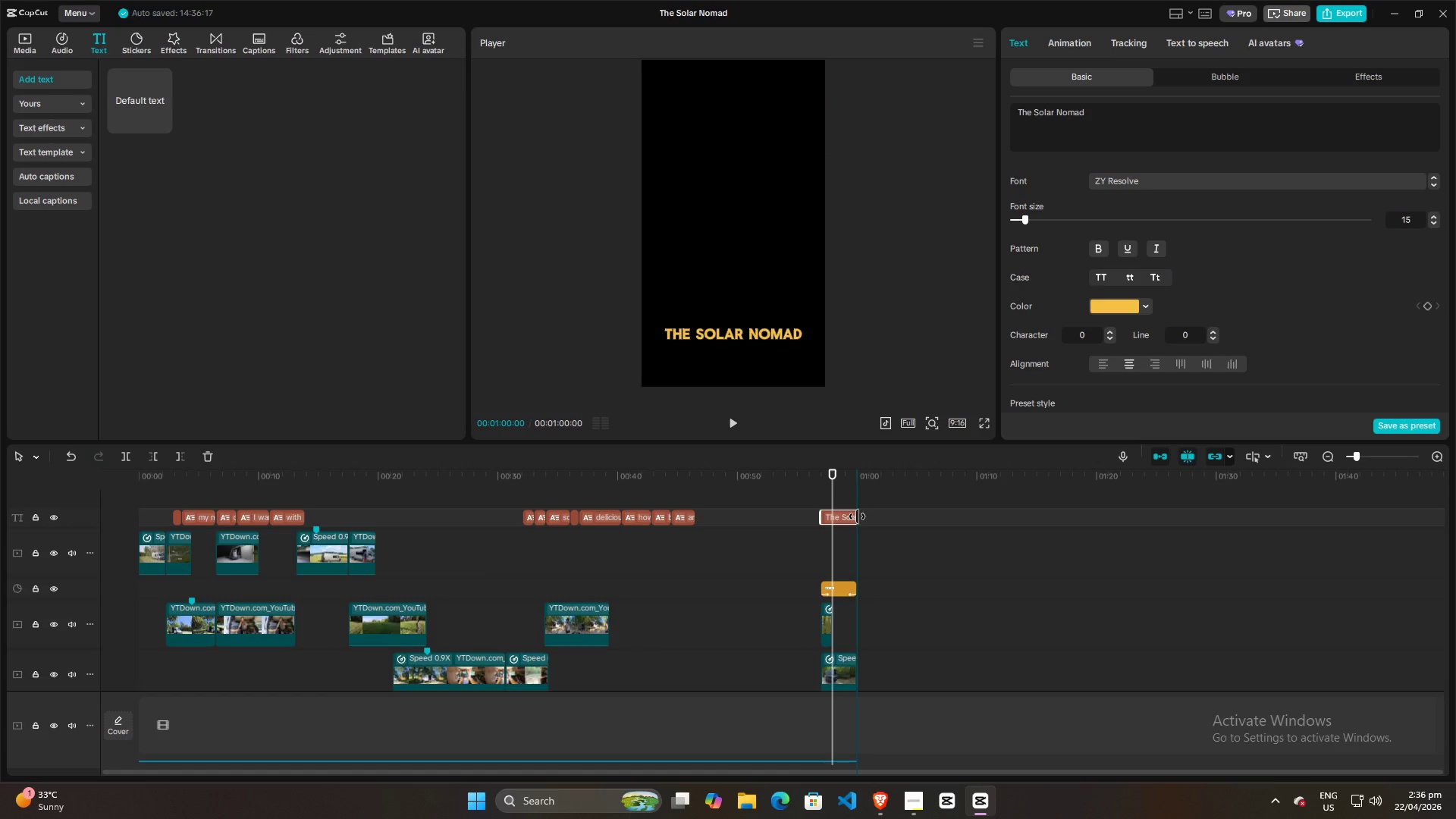 
left_click([846, 519])
 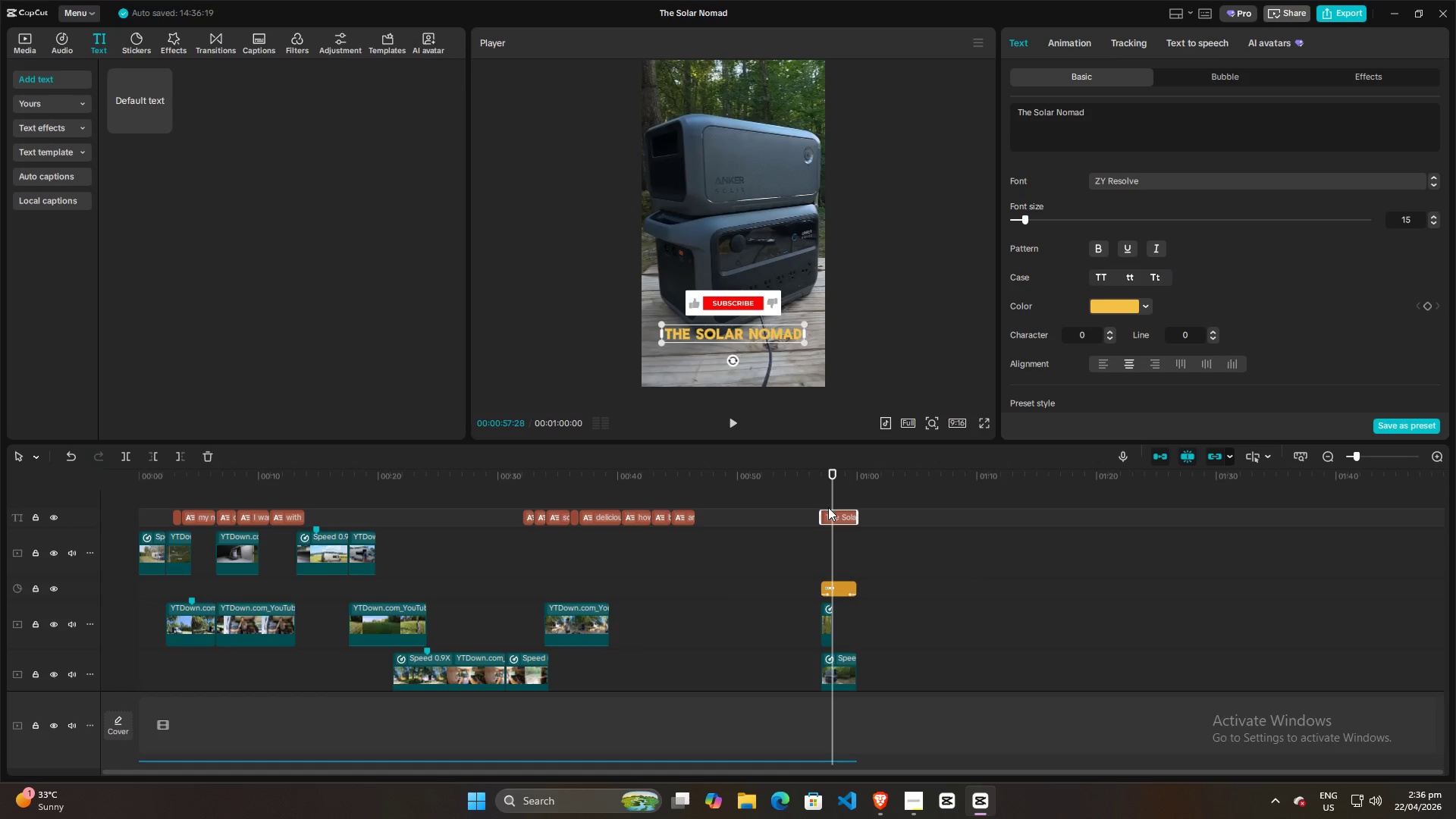 
left_click([1067, 48])
 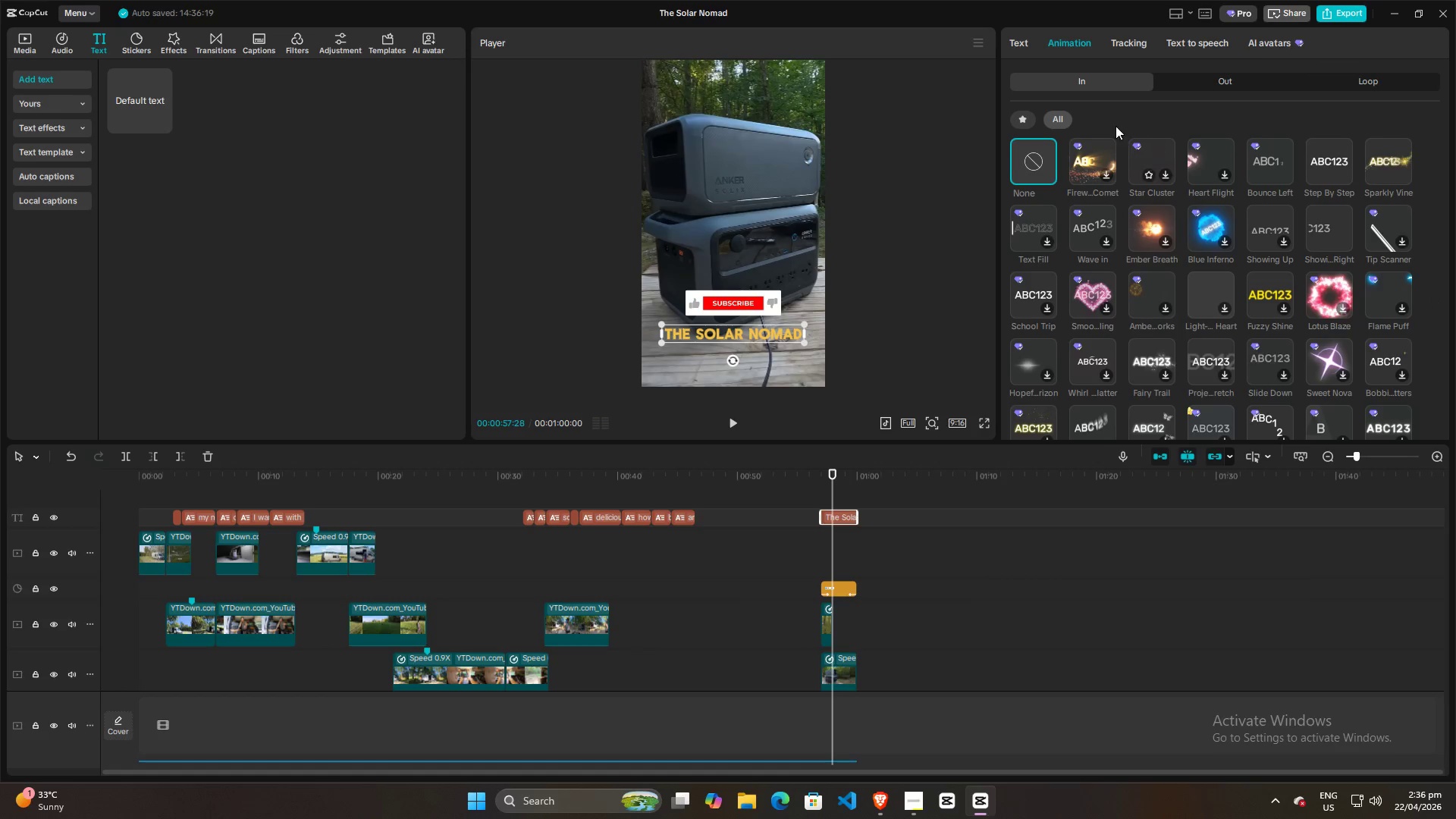 
left_click([1023, 115])
 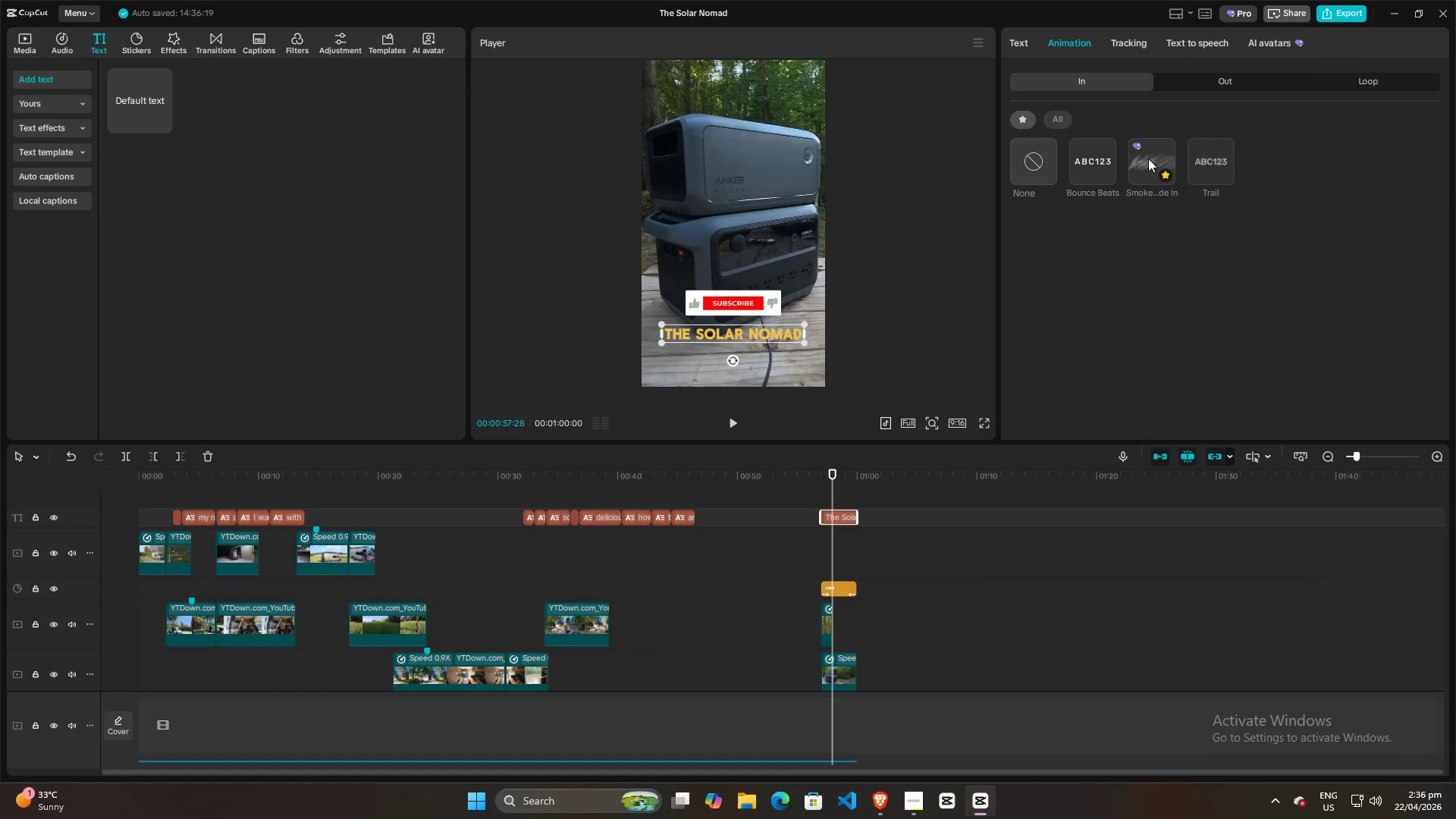 
left_click([1148, 158])
 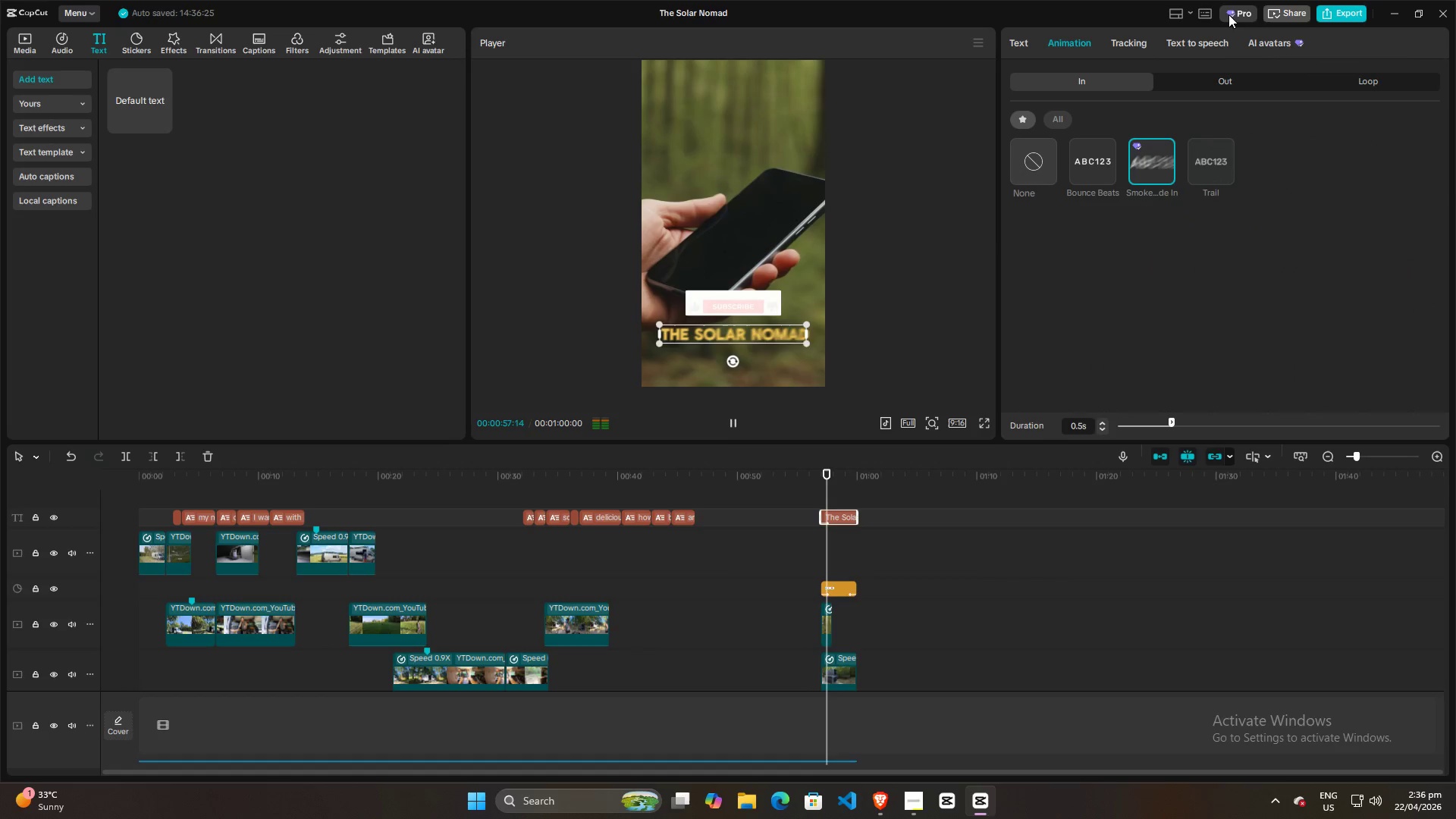 
left_click([1214, 80])
 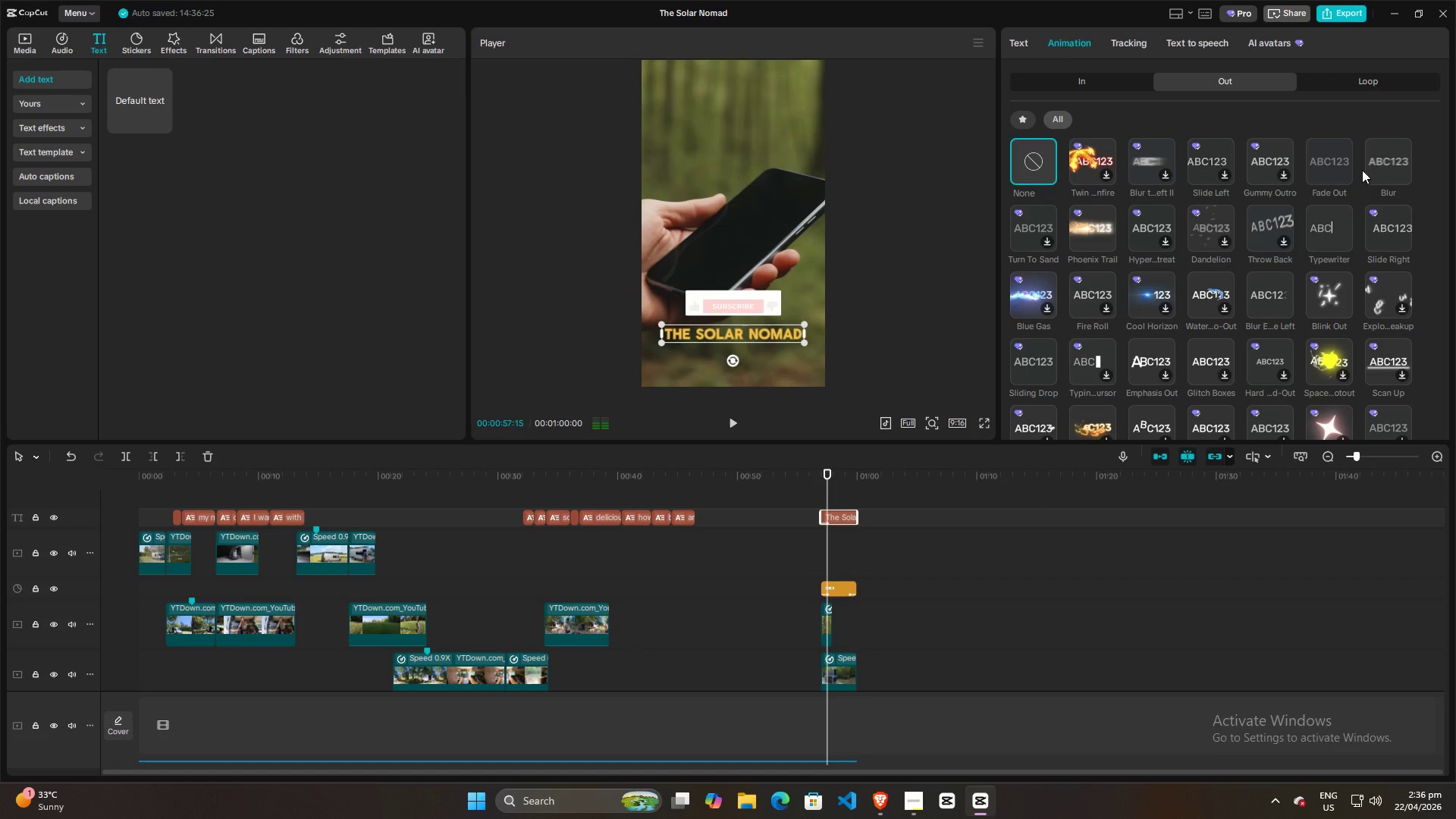 
left_click([1338, 165])
 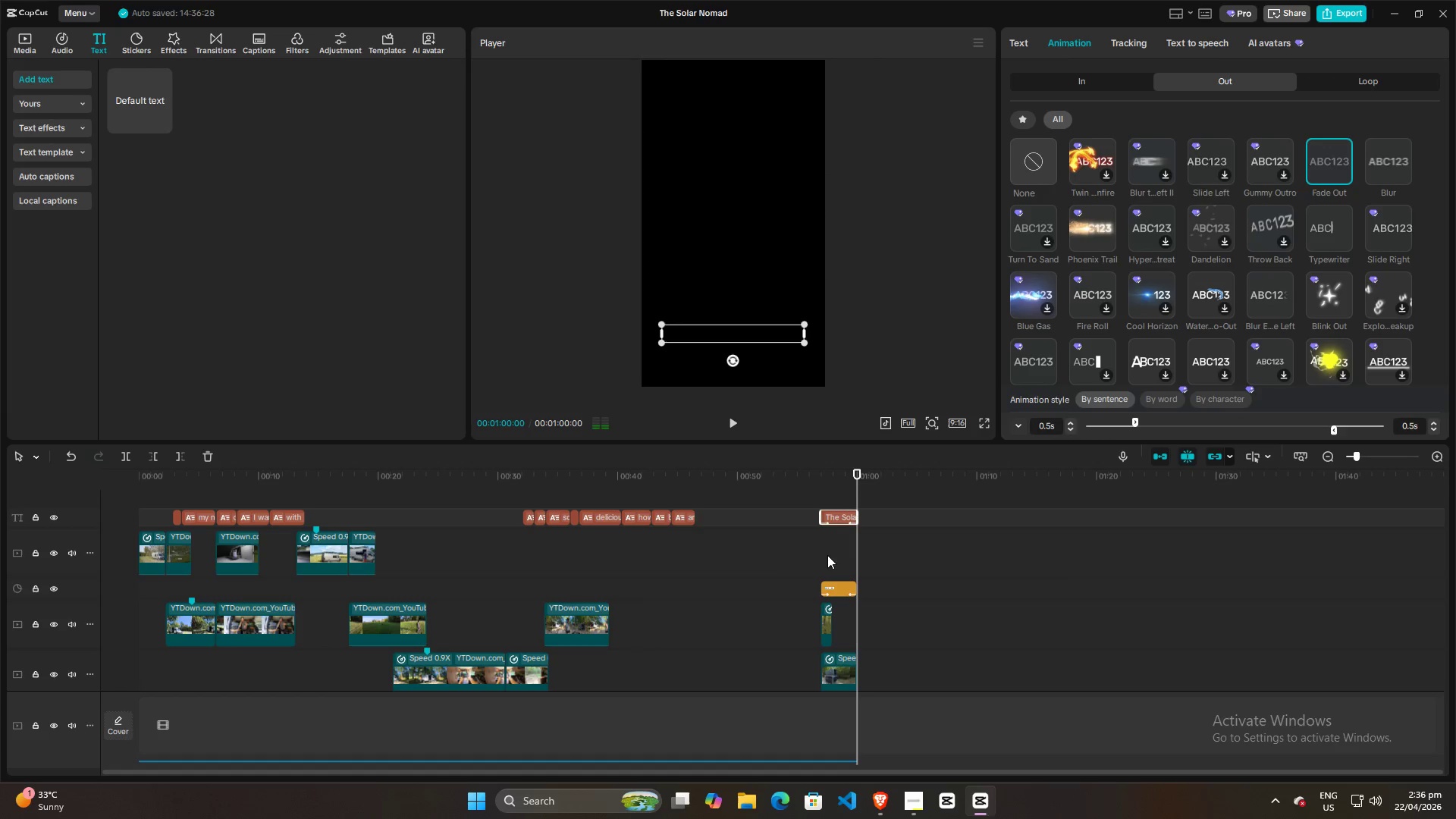 
left_click([812, 545])
 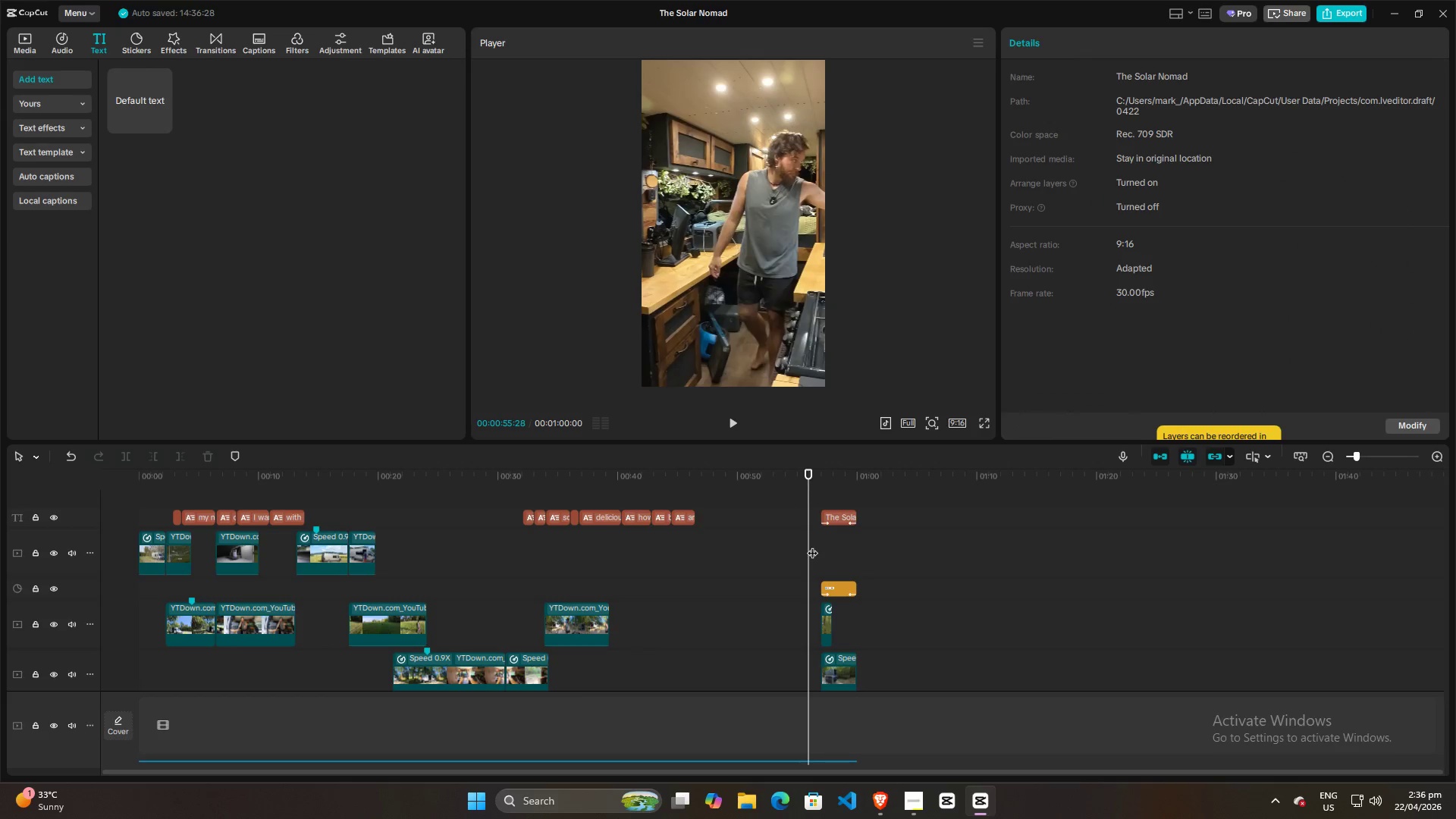 
key(Space)
 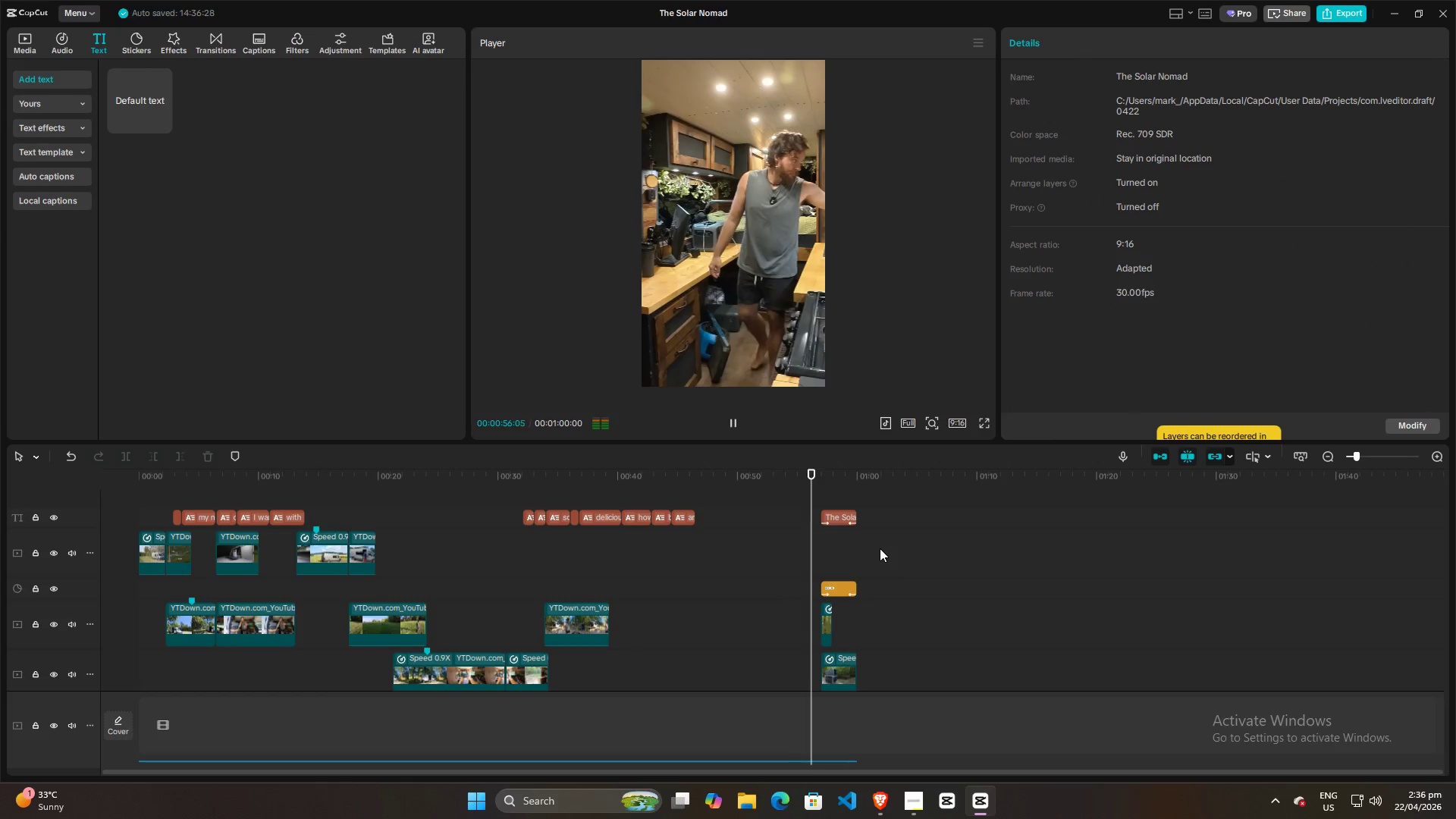 
key(Space)
 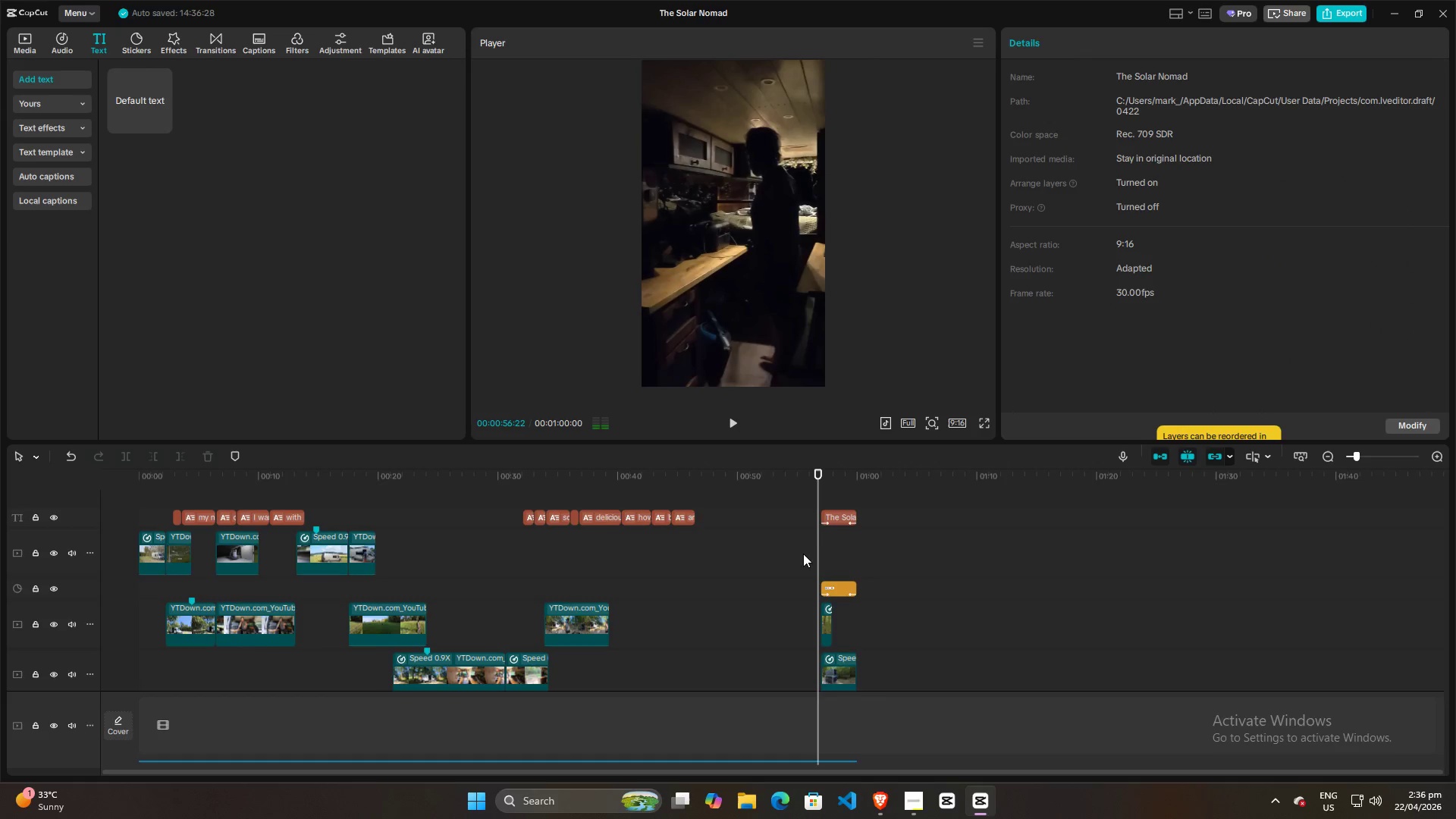 
hold_key(key=ControlLeft, duration=1.17)
scroll: coordinate [694, 585], scroll_direction: down, amount: 11.0
 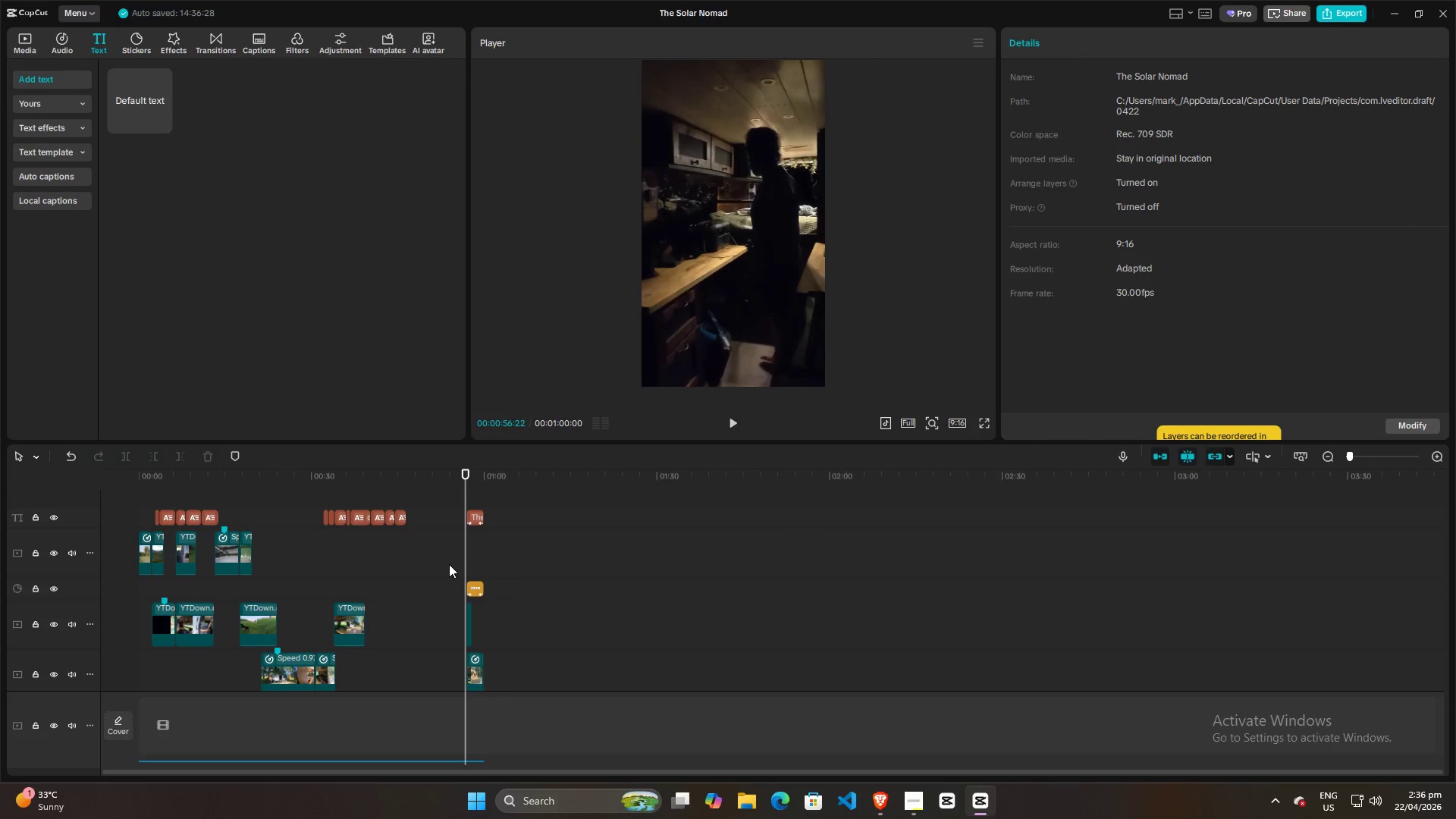 
hold_key(key=ControlLeft, duration=10.08)
left_click_drag(start_coordinate=[460, 554], to_coordinate=[438, 554])
 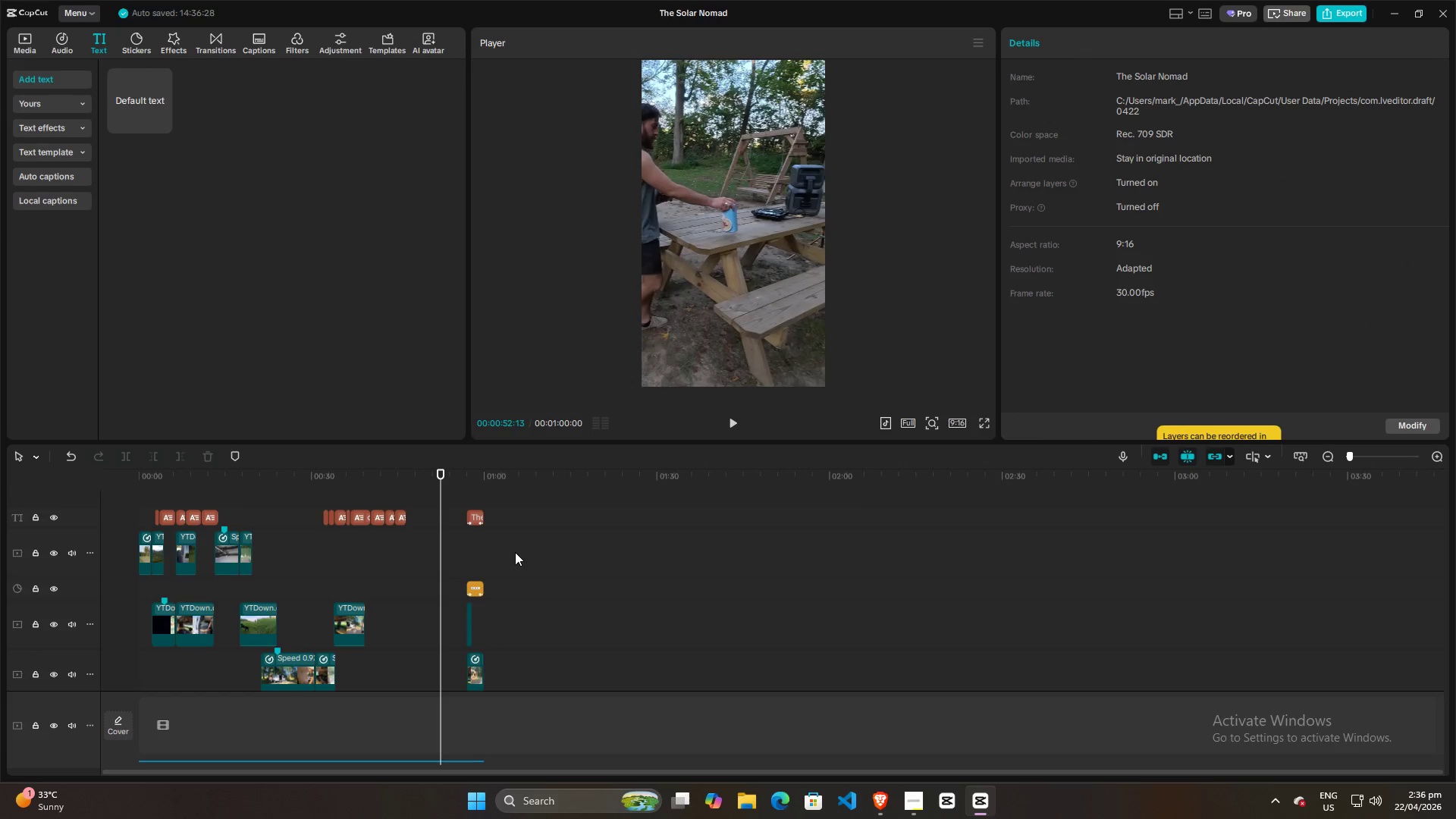 
key(Space)
 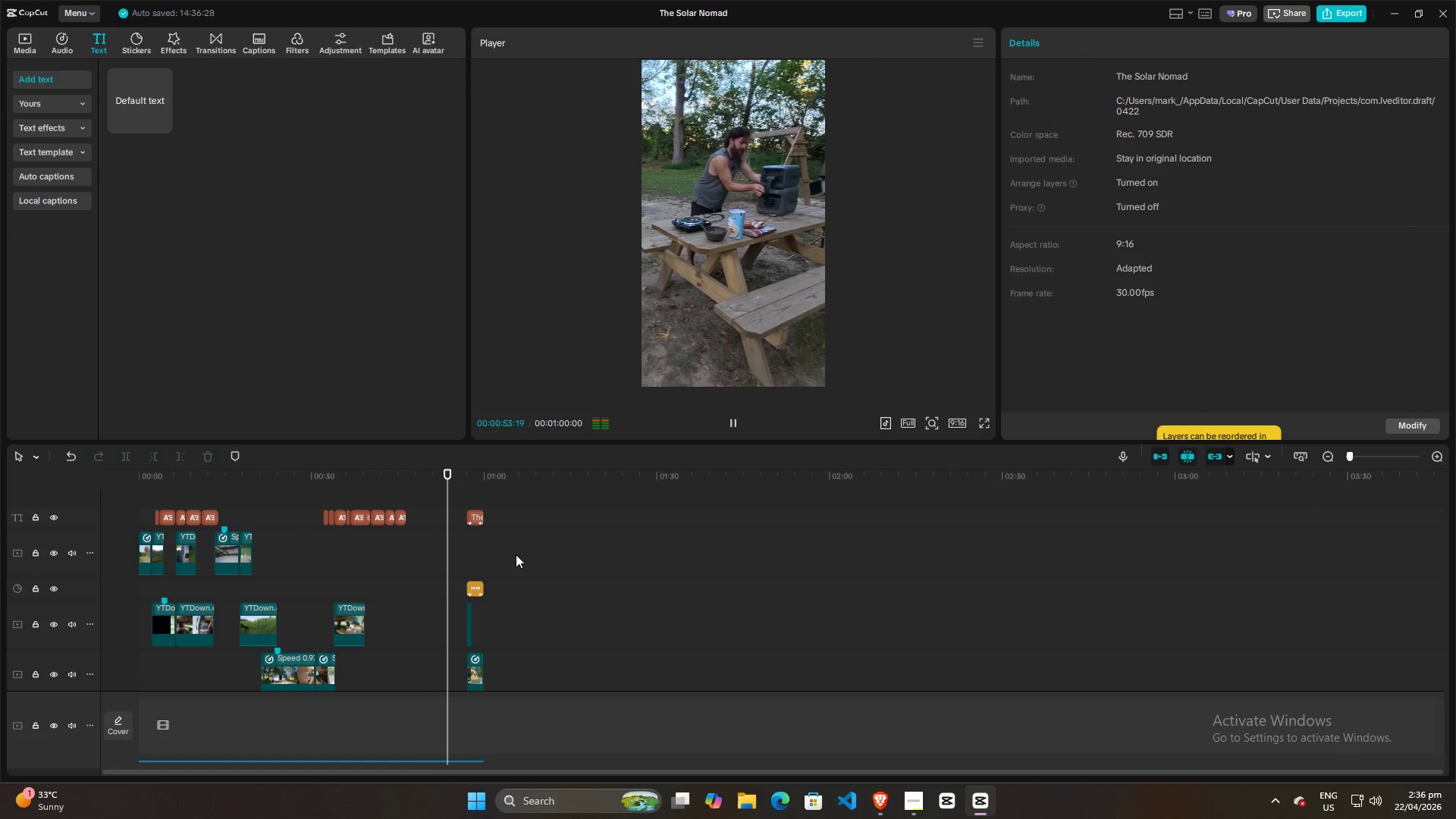 
scroll: coordinate [516, 554], scroll_direction: none, amount: 0.0
 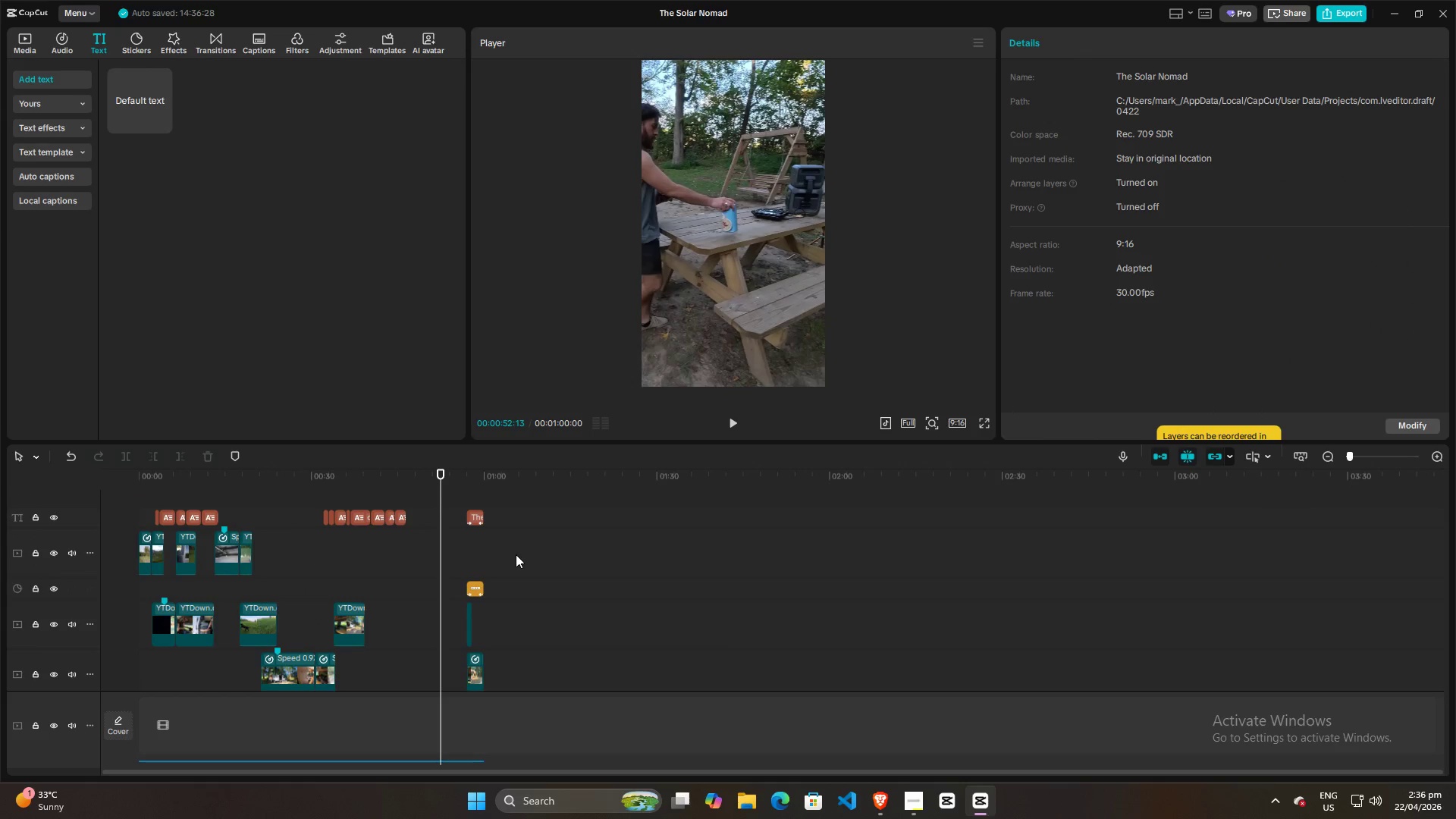 
scroll: coordinate [514, 554], scroll_direction: down, amount: 15.0
 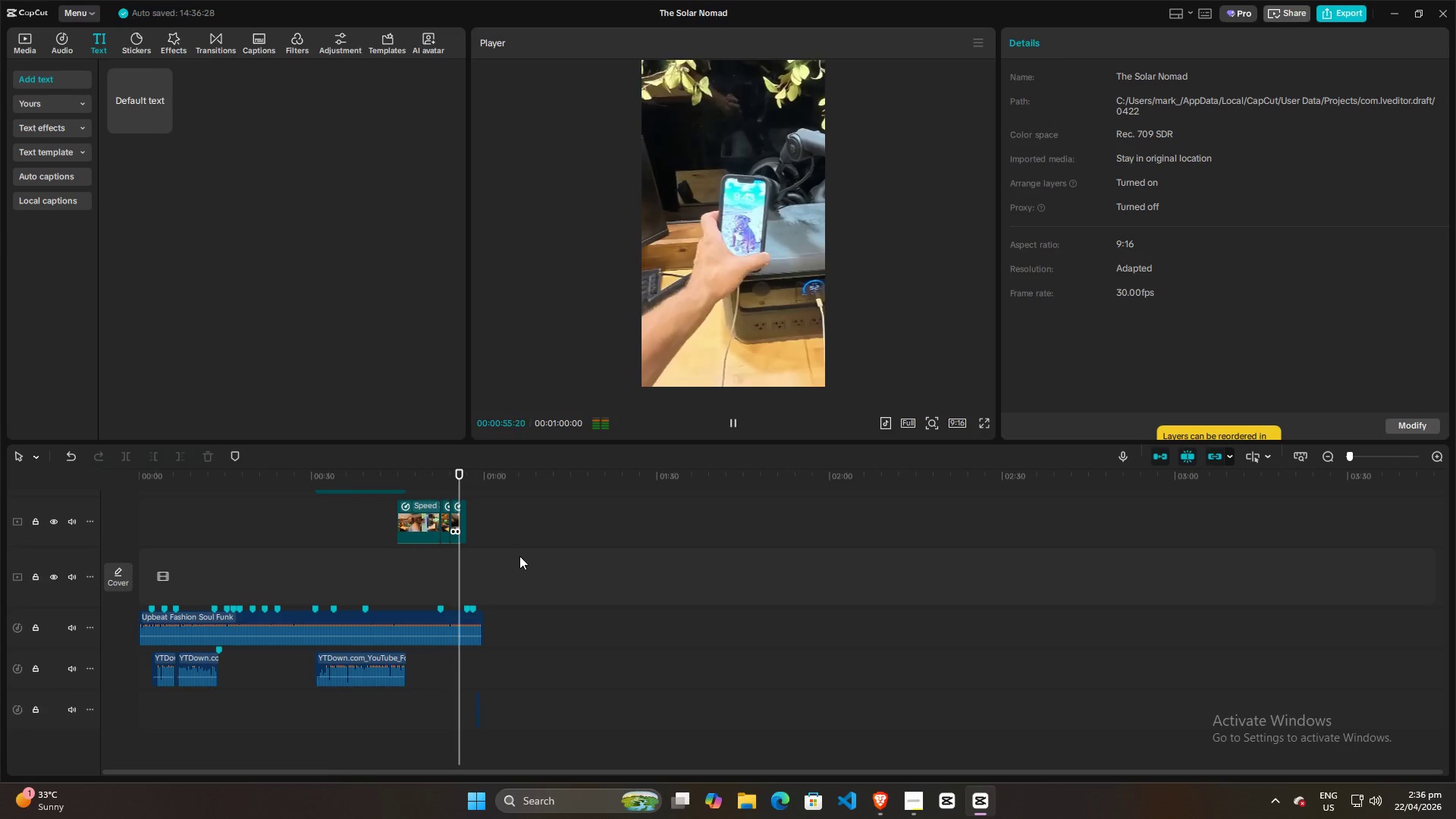 
scroll: coordinate [516, 573], scroll_direction: up, amount: 1.0
 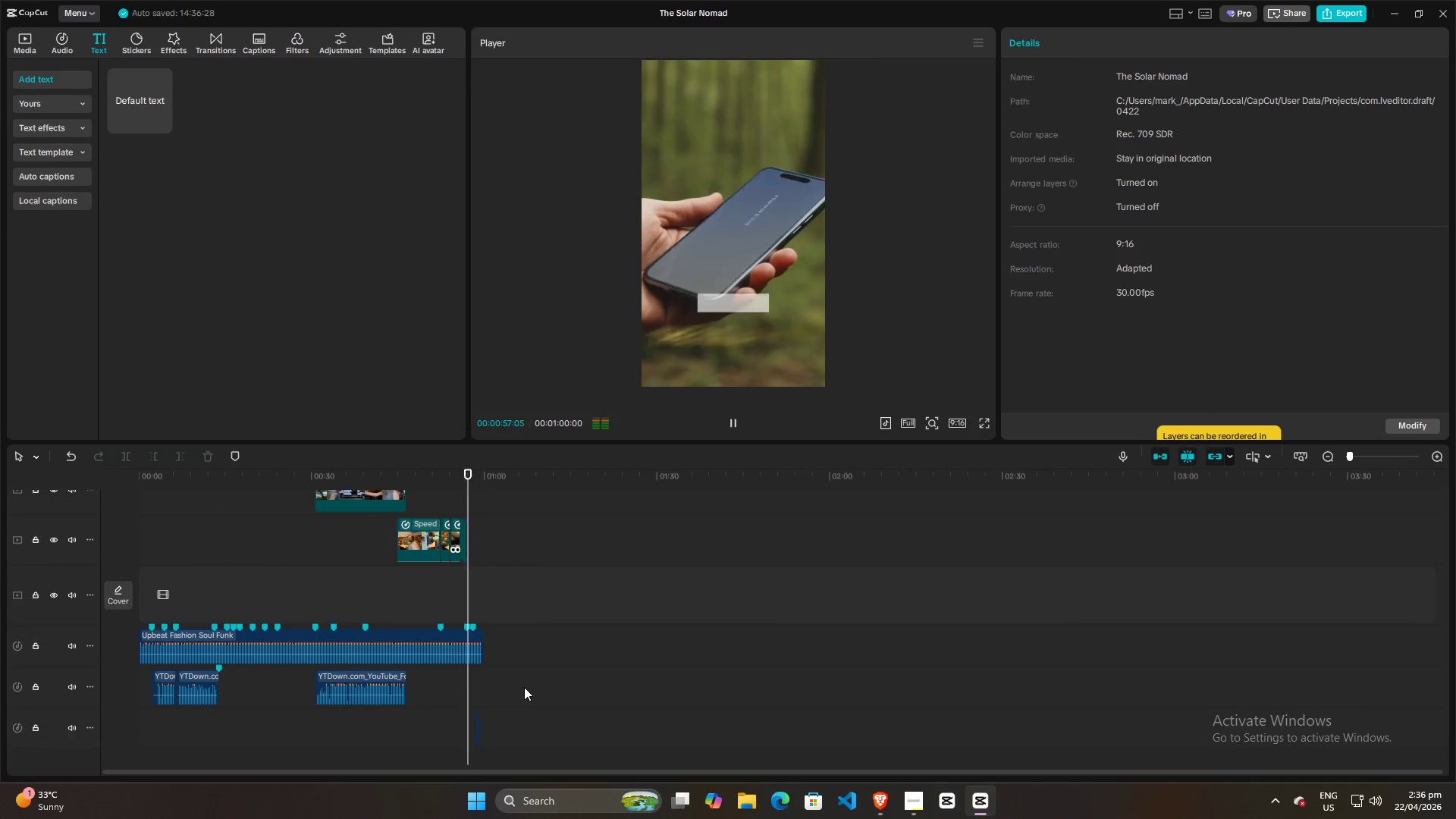 
scroll: coordinate [524, 687], scroll_direction: down, amount: 5.0
 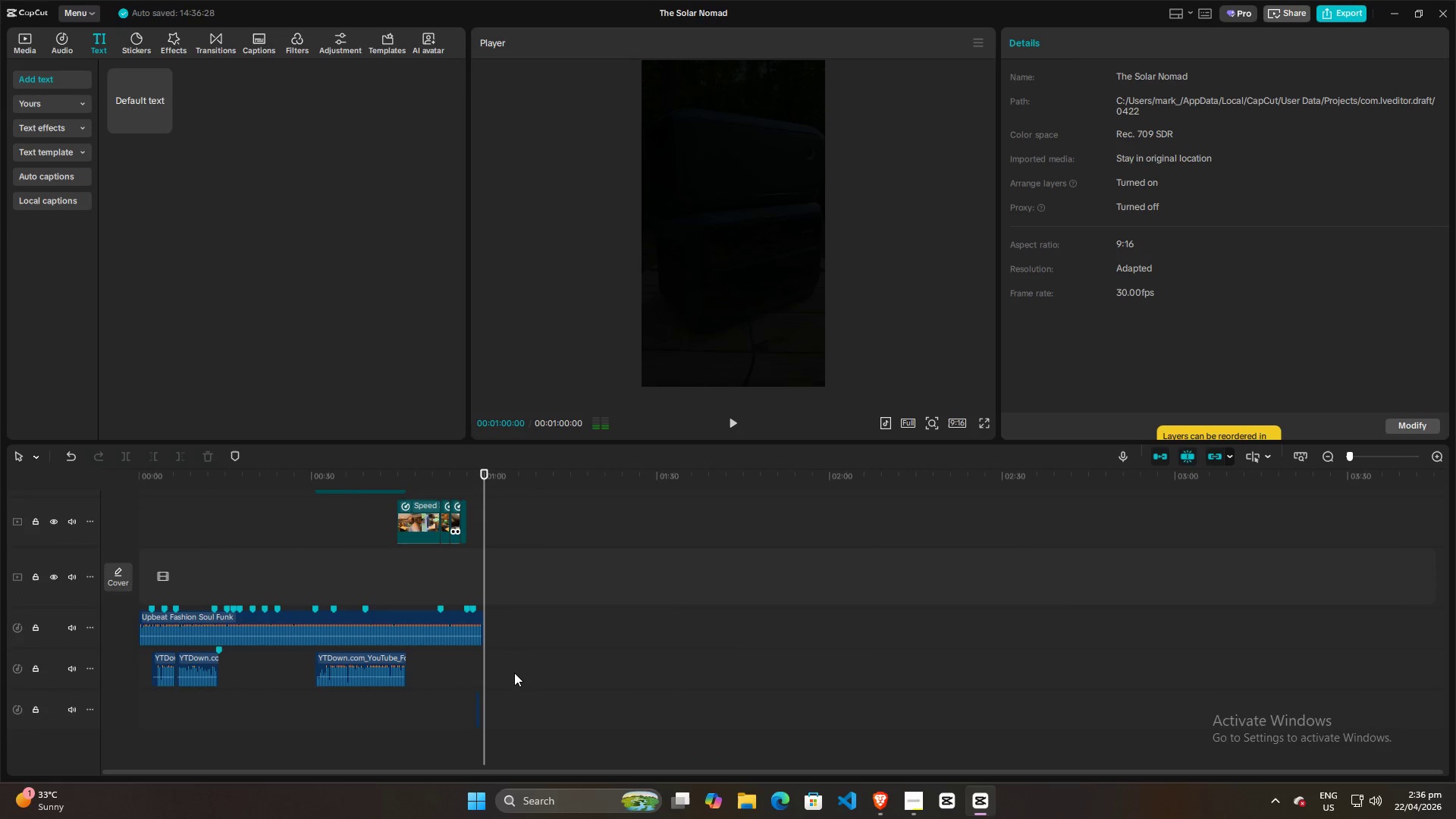 
scroll: coordinate [524, 658], scroll_direction: up, amount: 14.0
 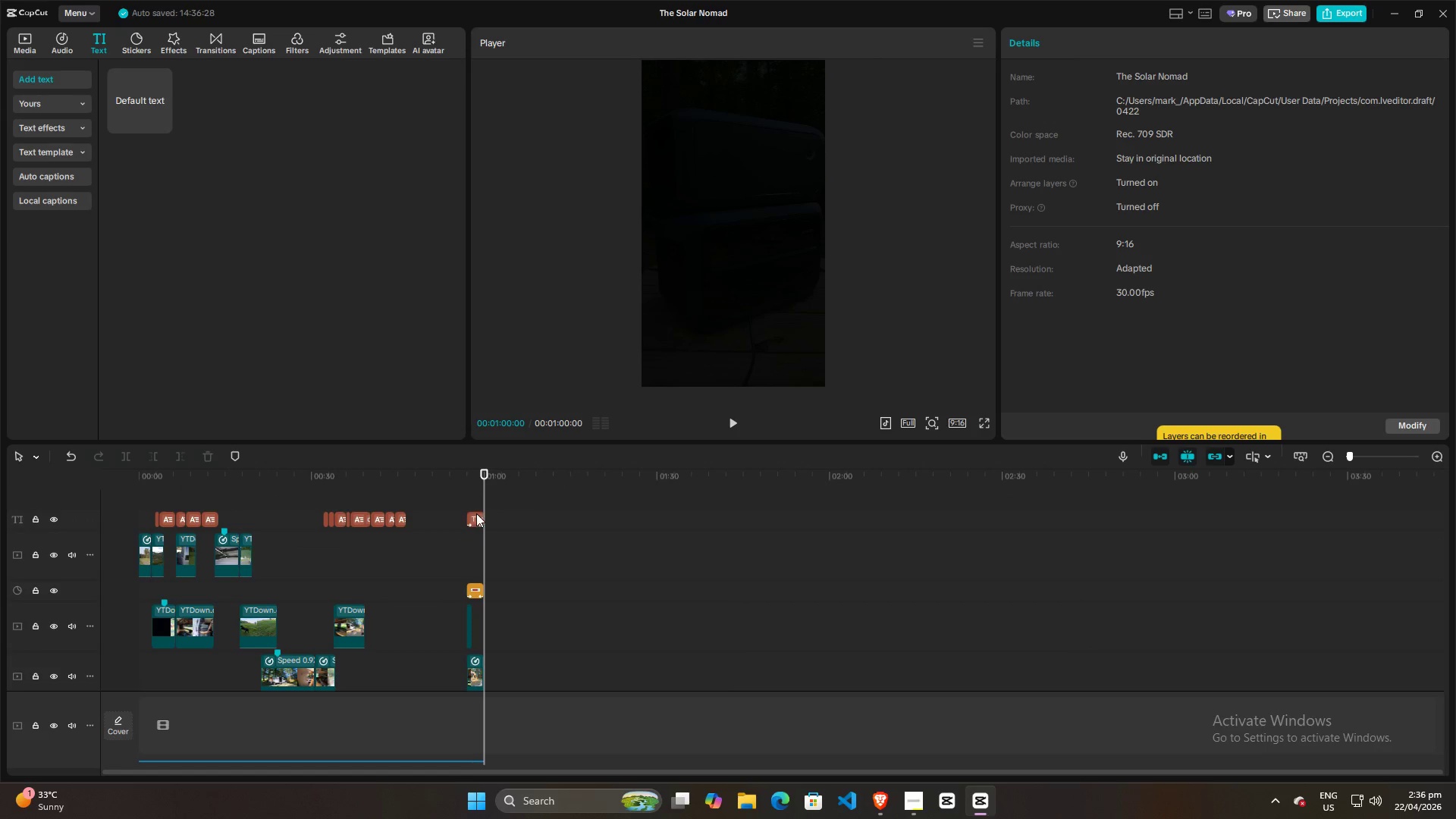 
left_click([475, 516])
 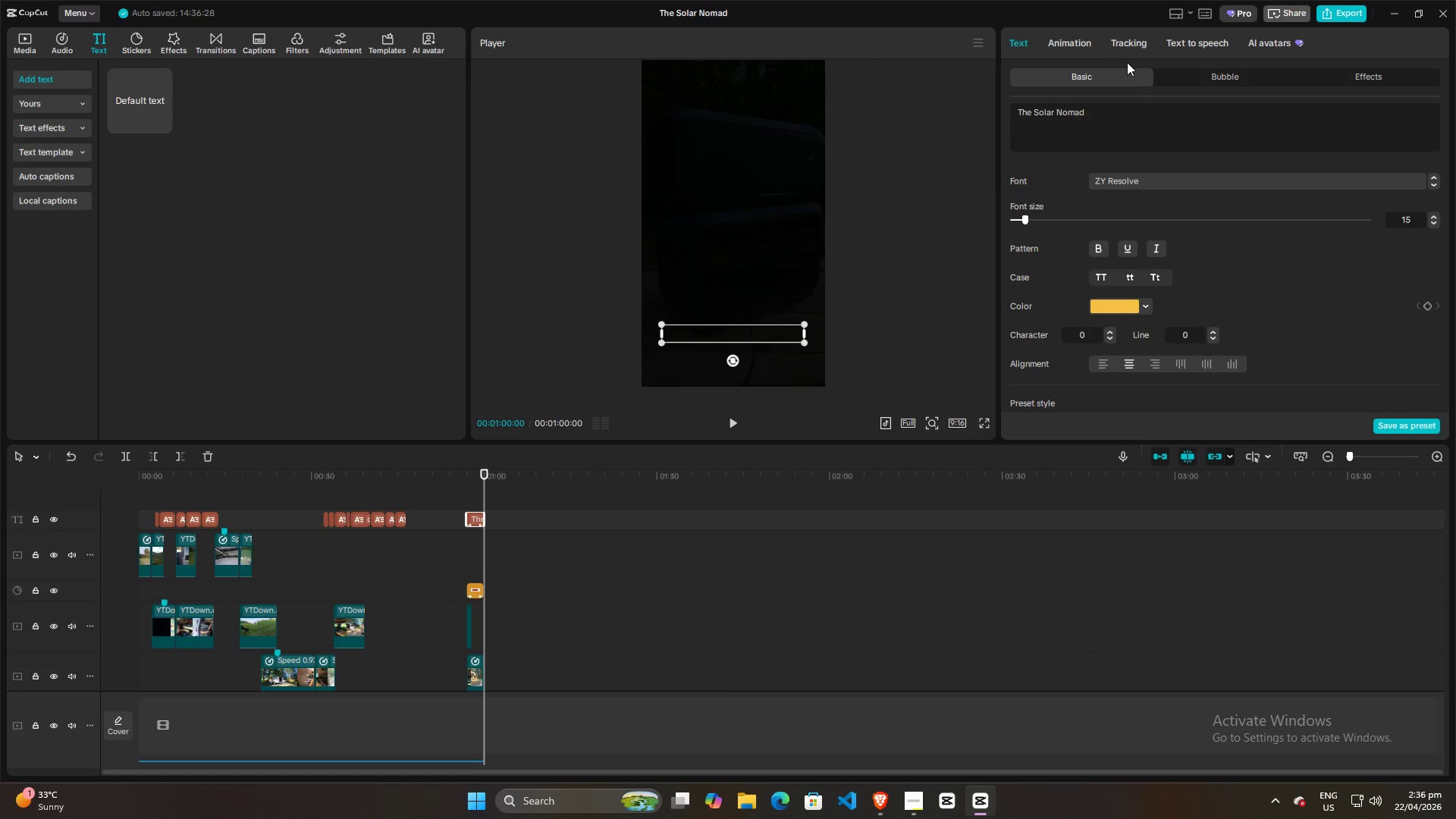 
left_click([1081, 43])
 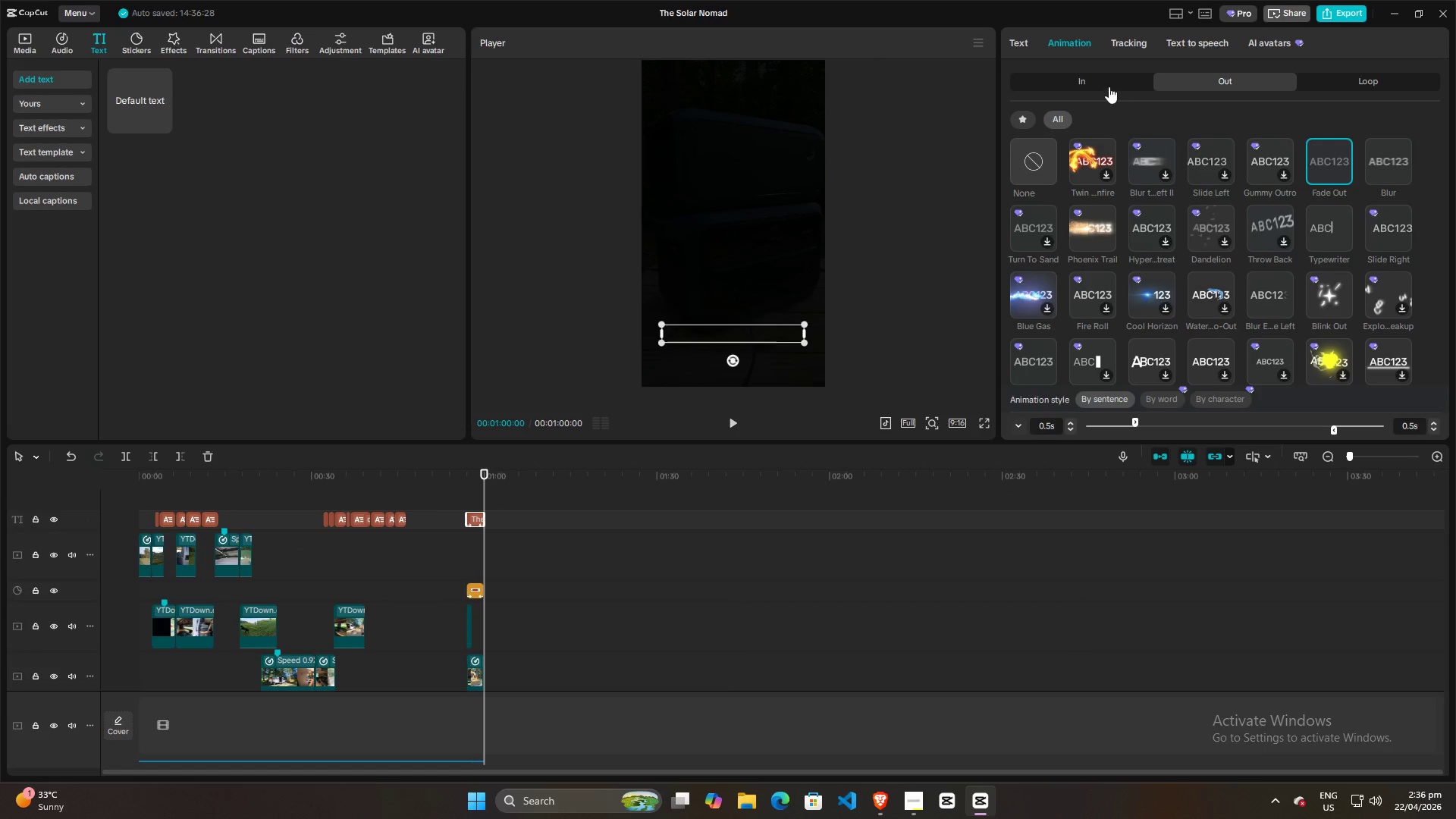 
left_click([1106, 83])
 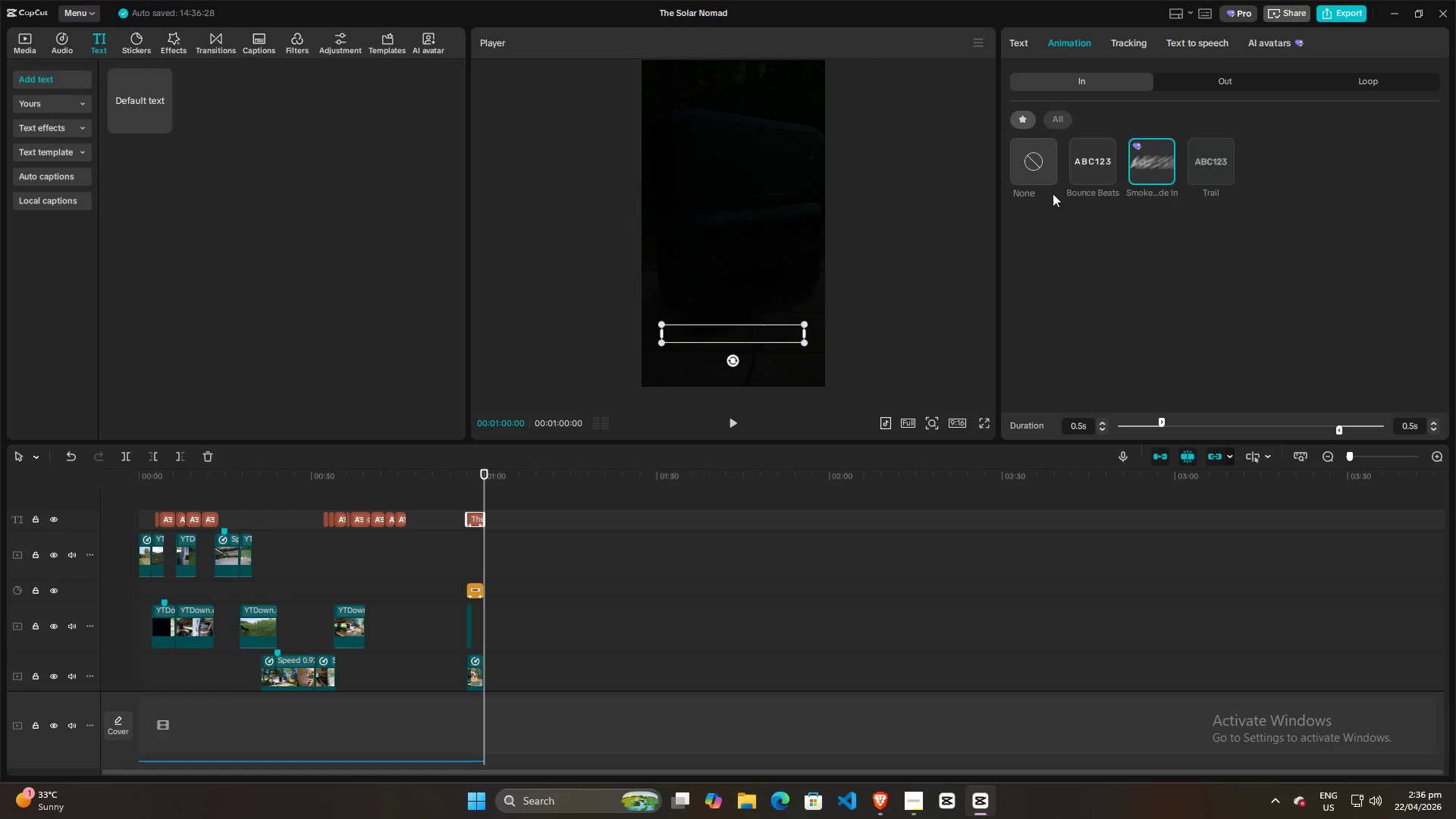 
left_click_drag(start_coordinate=[1160, 425], to_coordinate=[1129, 428])
 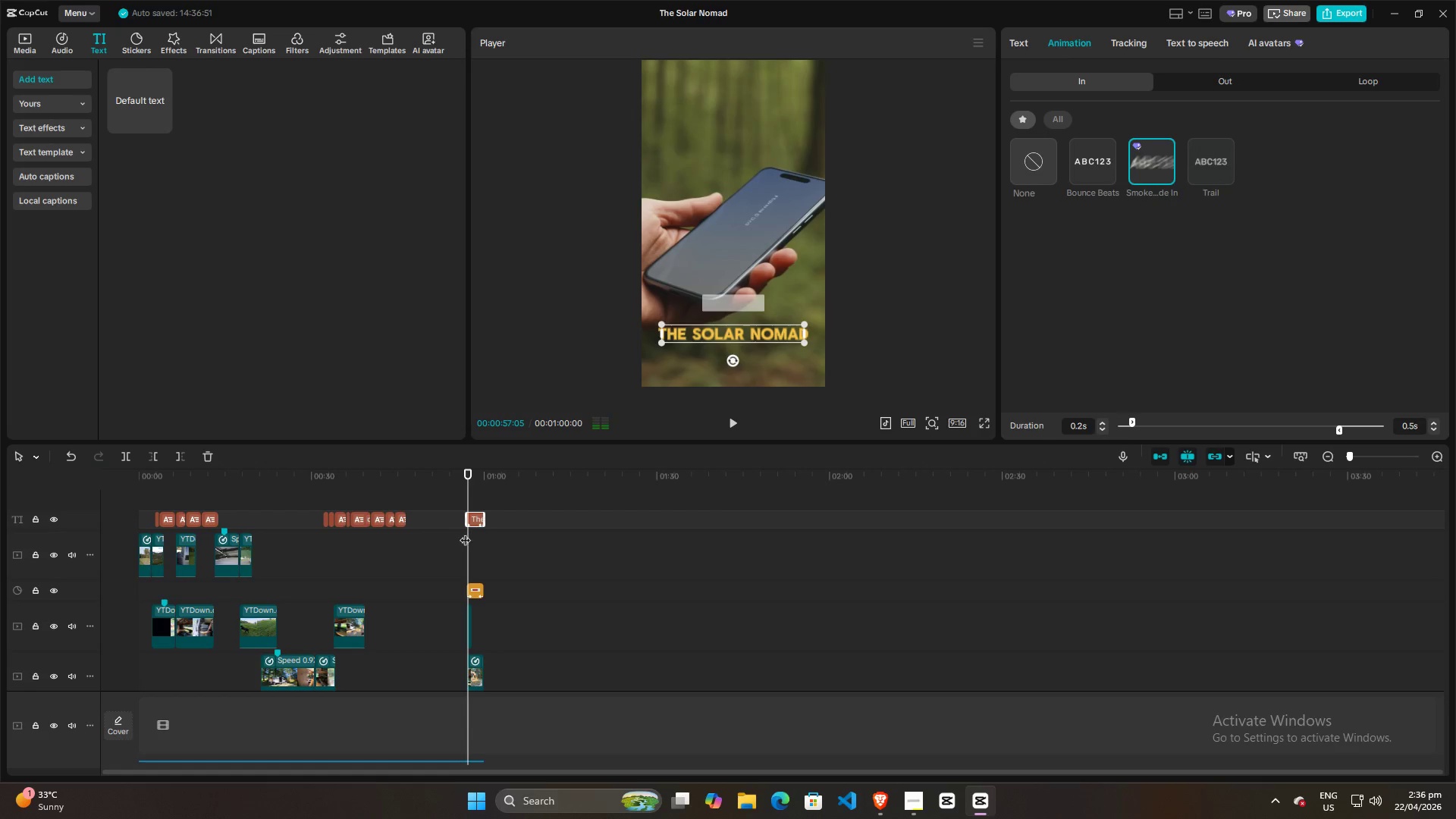 
left_click([461, 544])
 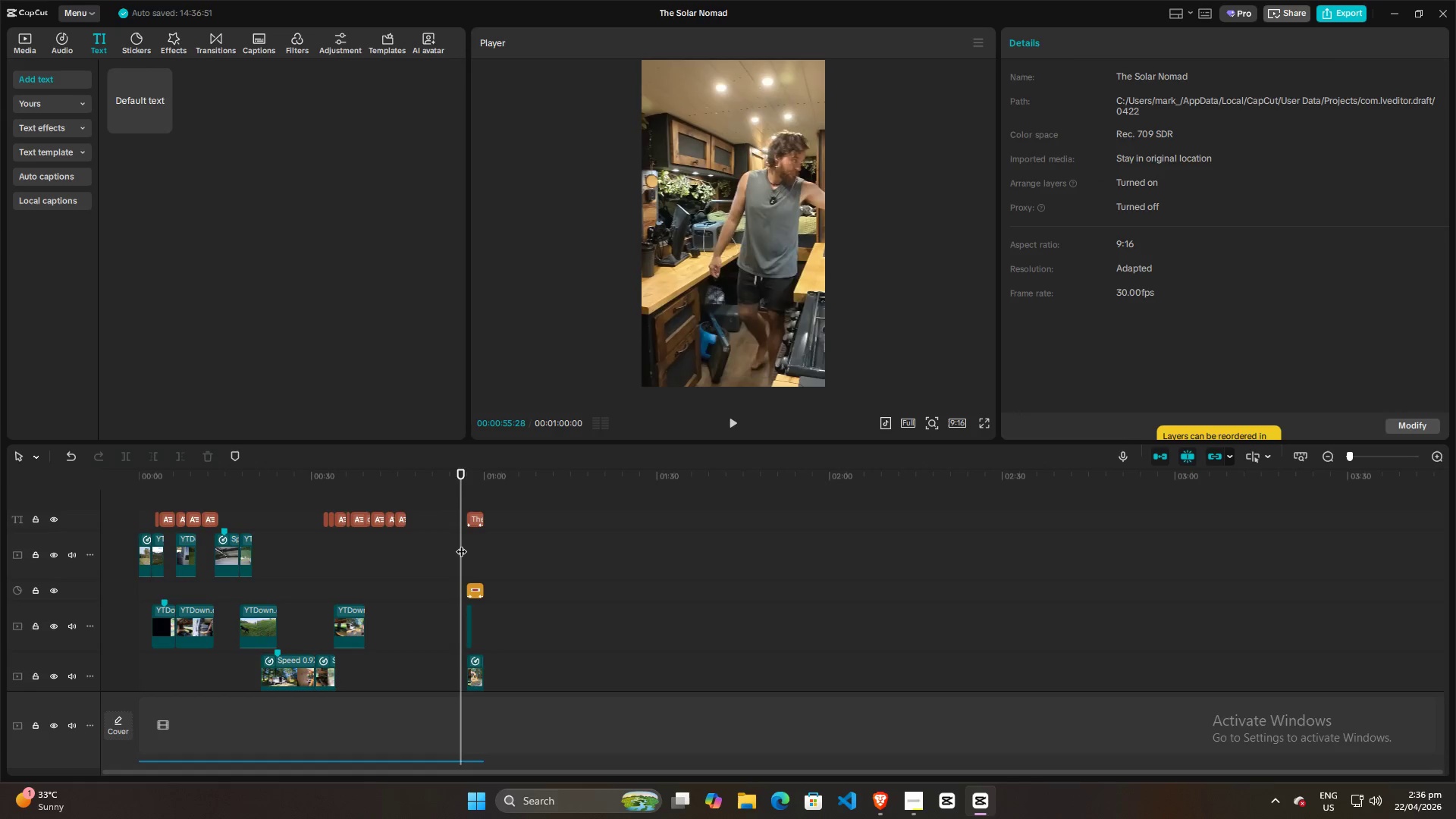 
key(Space)
 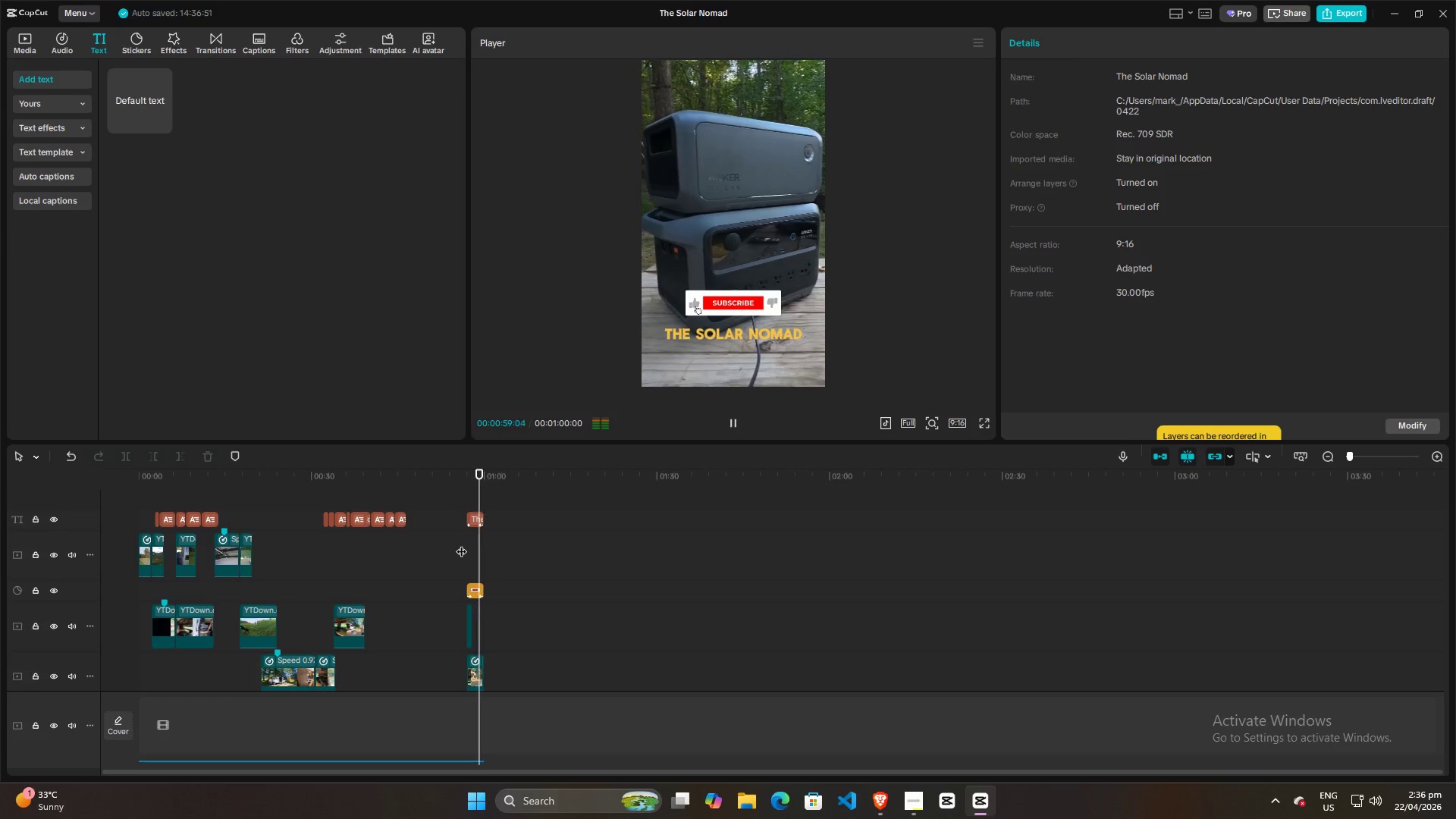 
scroll: coordinate [505, 578], scroll_direction: down, amount: 7.0
 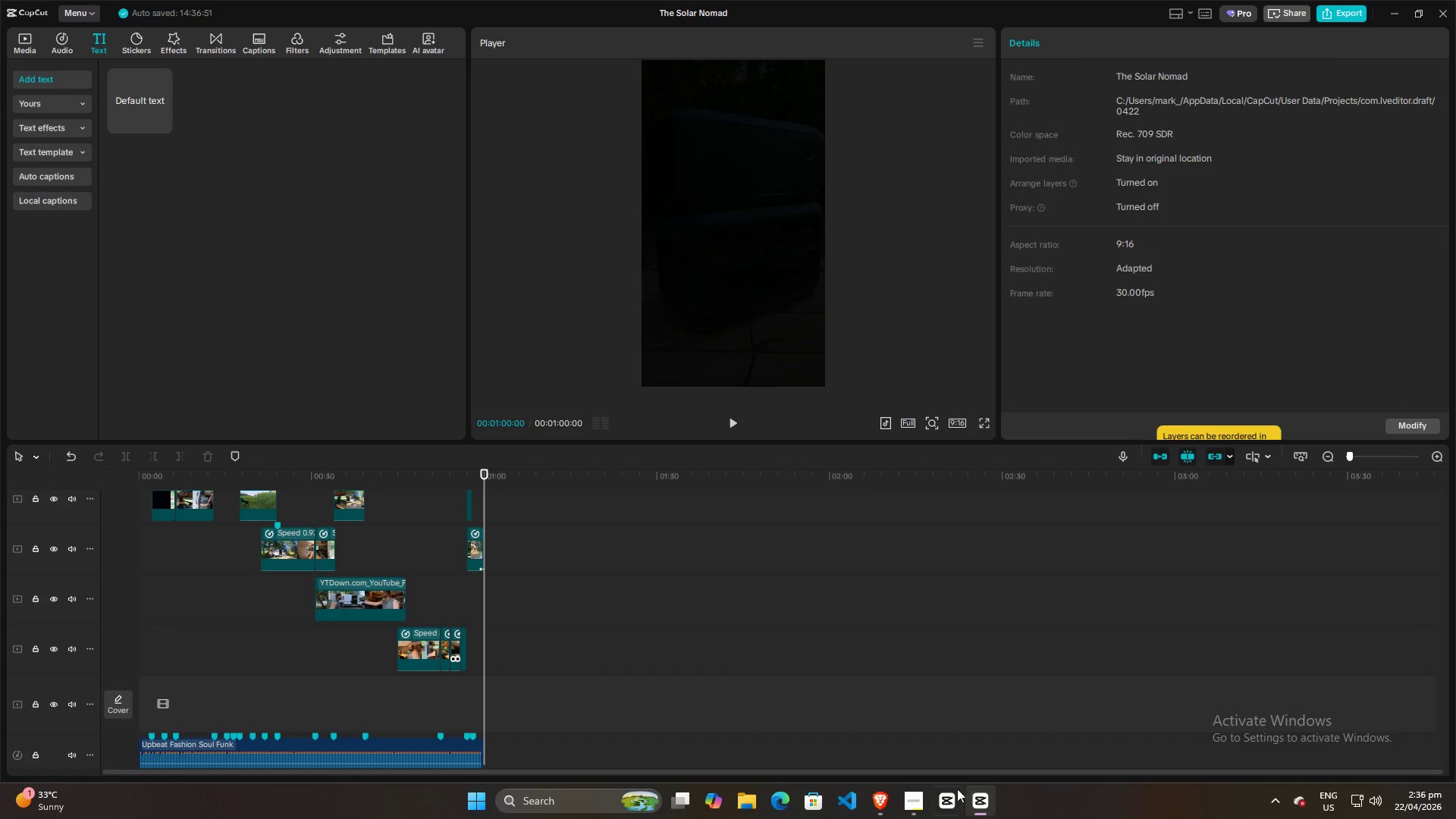 
left_click([913, 802])